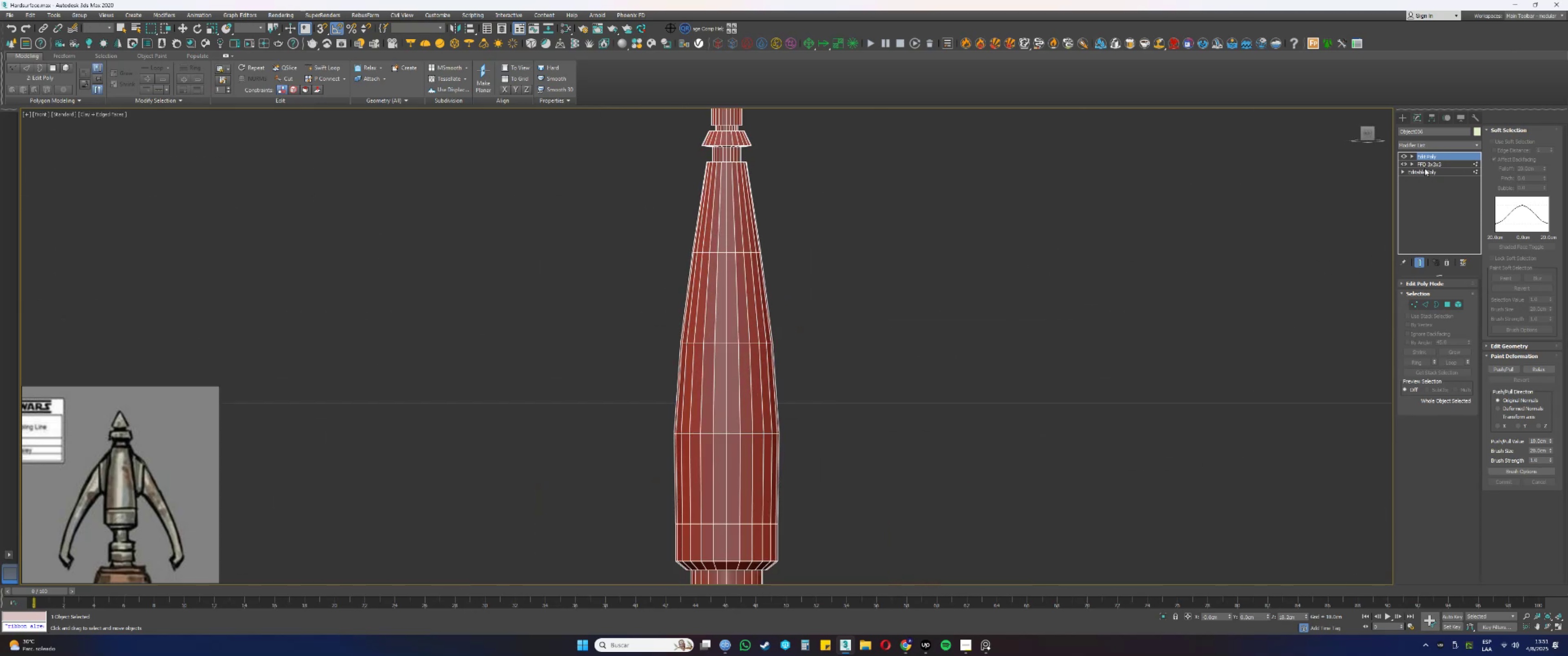 
left_click([1426, 146])
 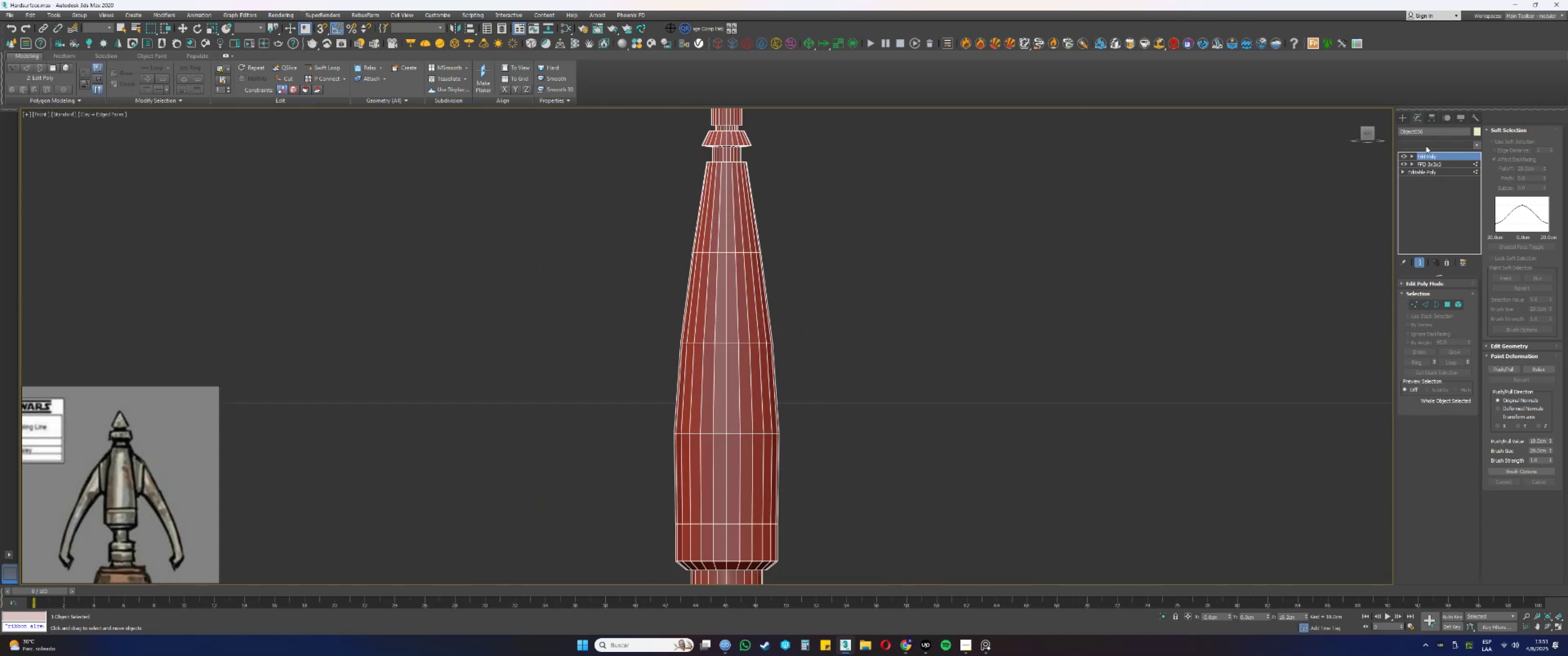 
key(E)
 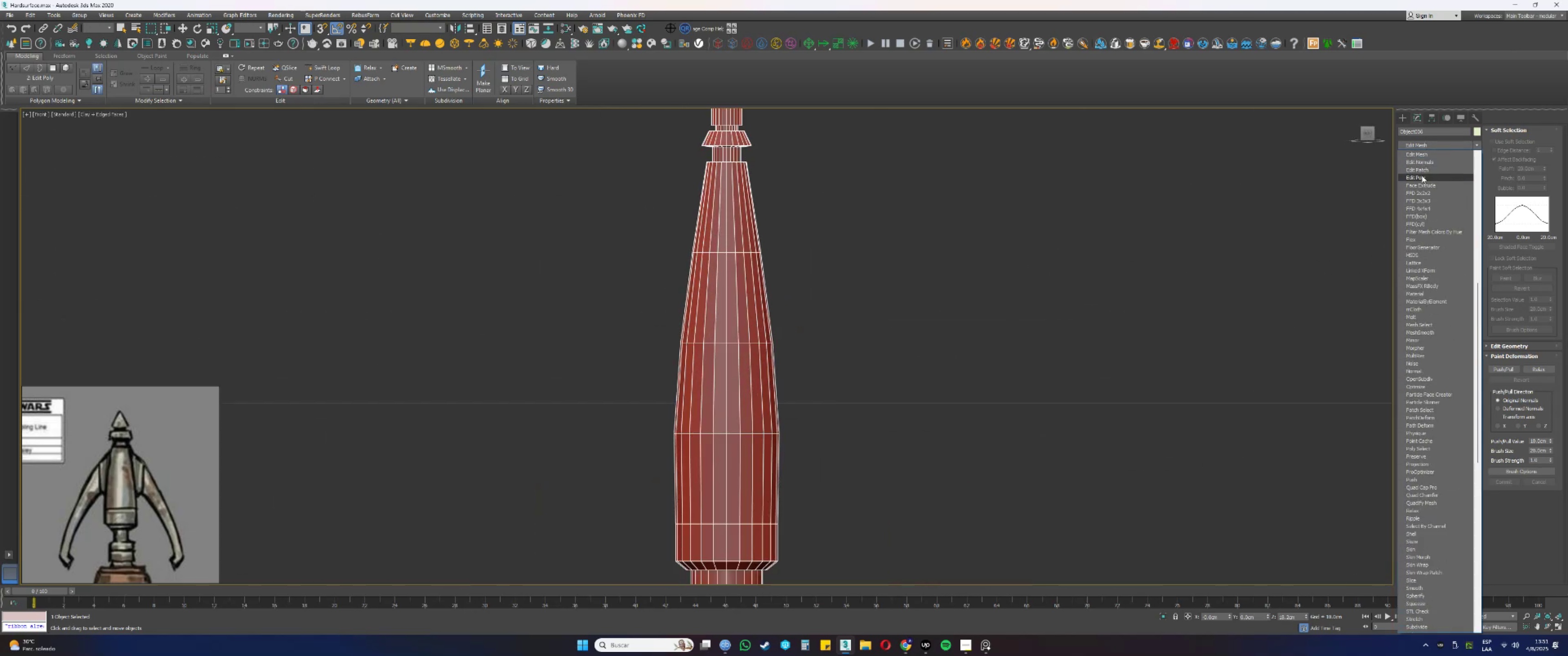 
left_click([1421, 177])
 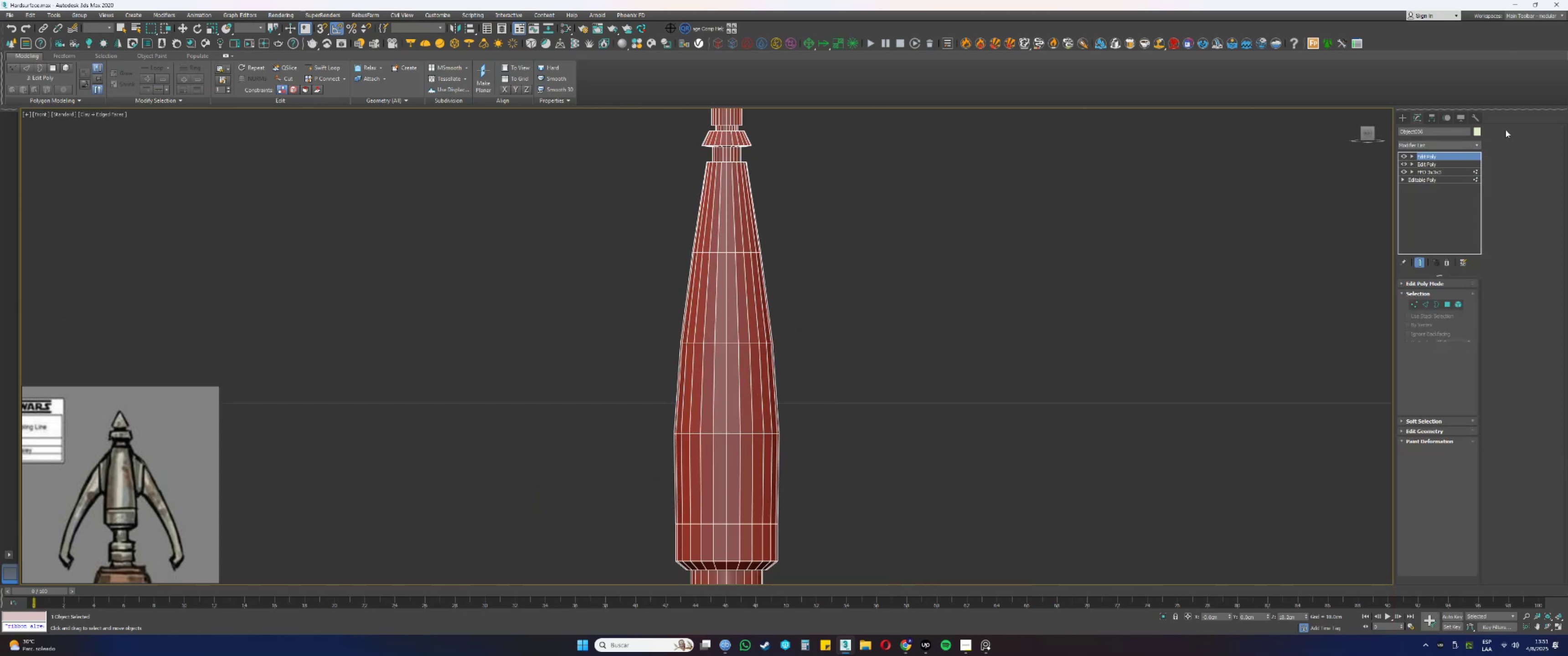 
type(4q)
 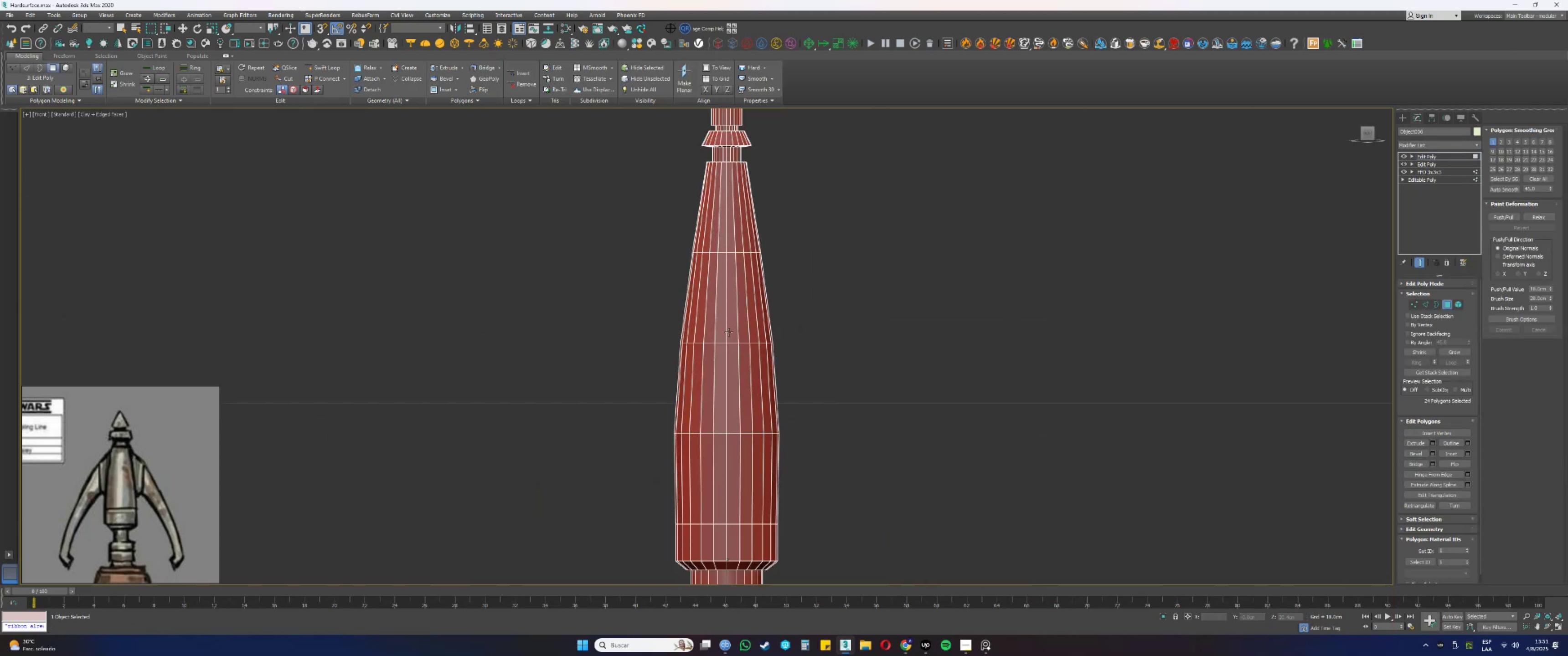 
left_click([722, 334])
 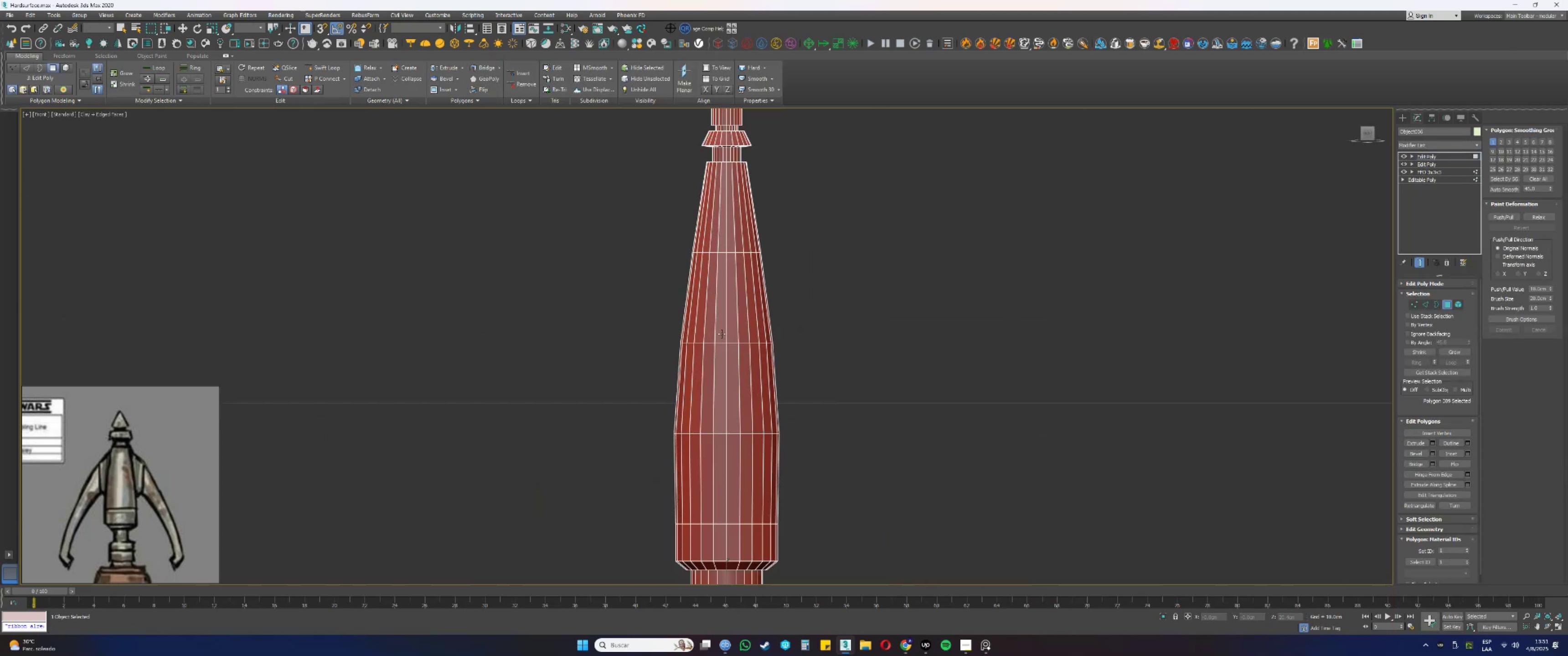 
hold_key(key=ControlLeft, duration=0.69)
double_click([731, 334])
 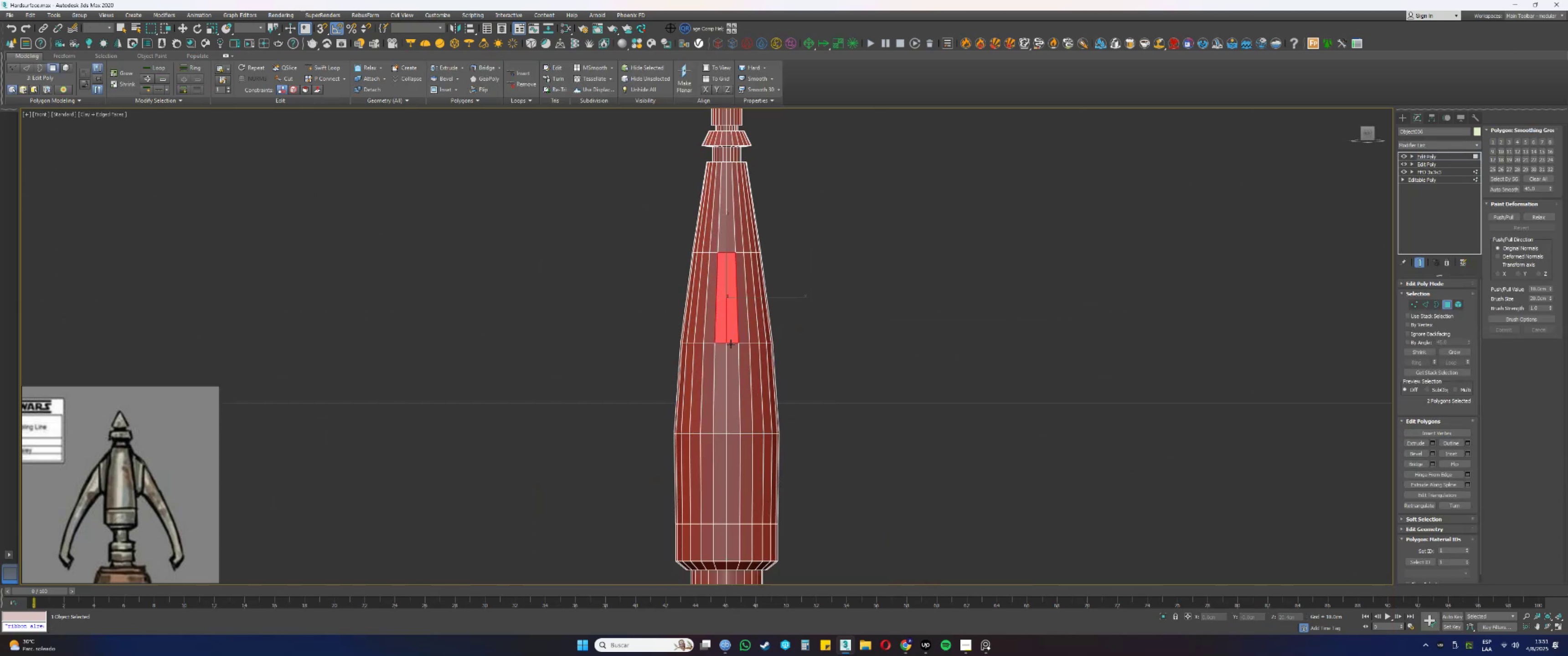 
triple_click([730, 356])
 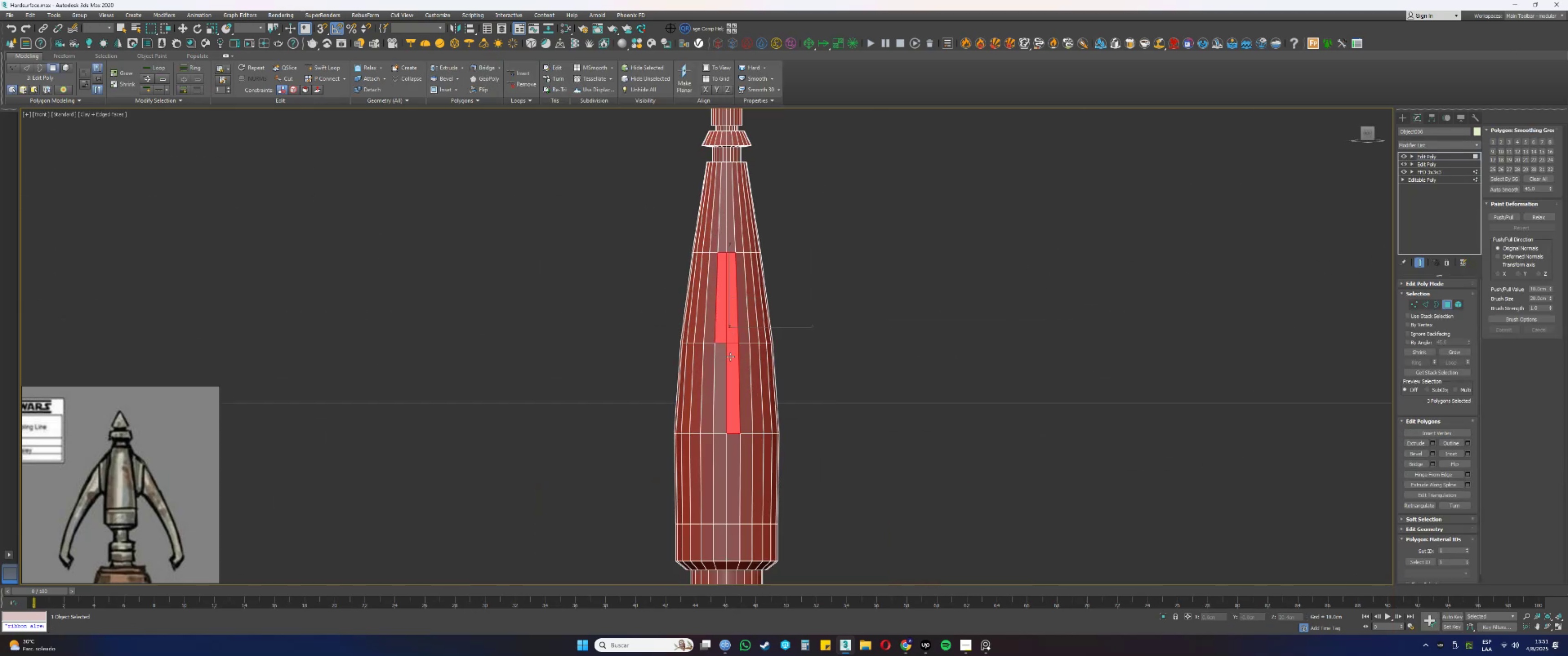 
triple_click([721, 361])
 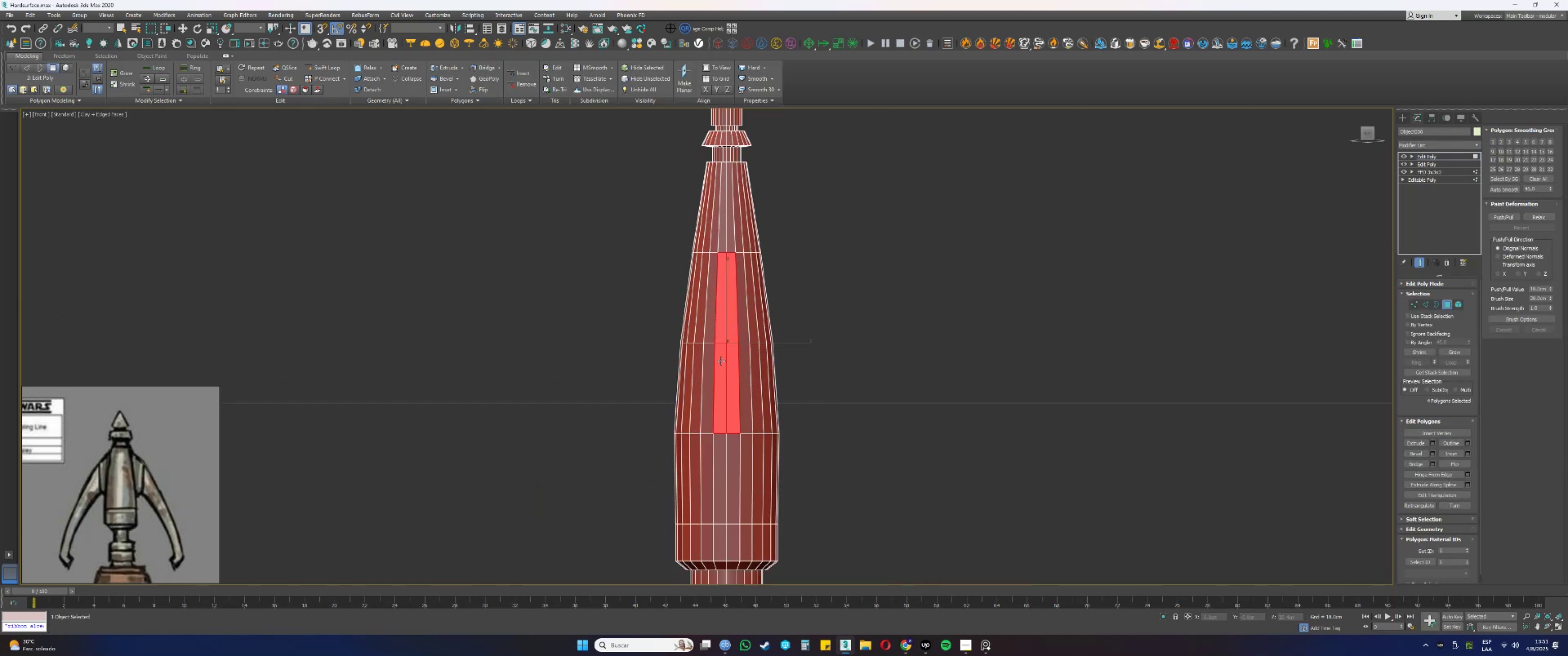 
hold_key(key=AltLeft, duration=0.41)
 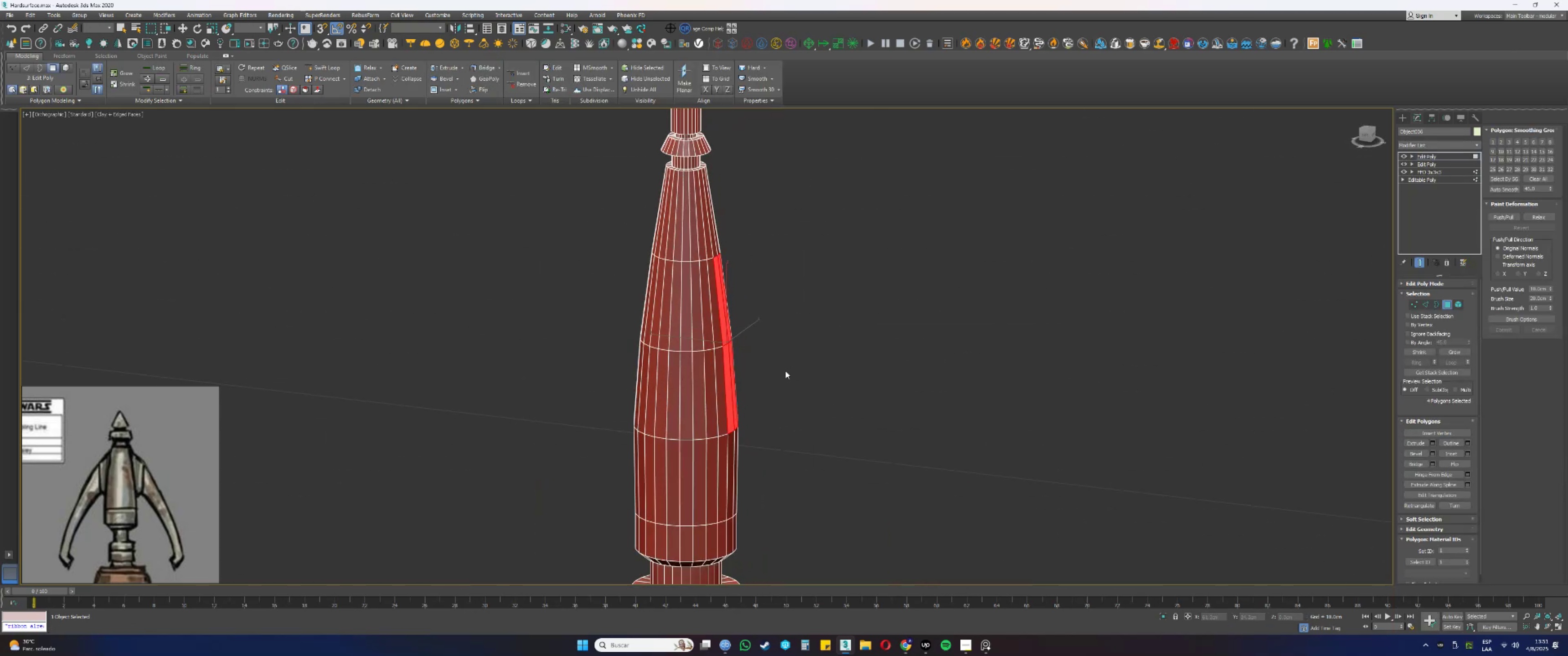 
hold_key(key=AltLeft, duration=0.36)
 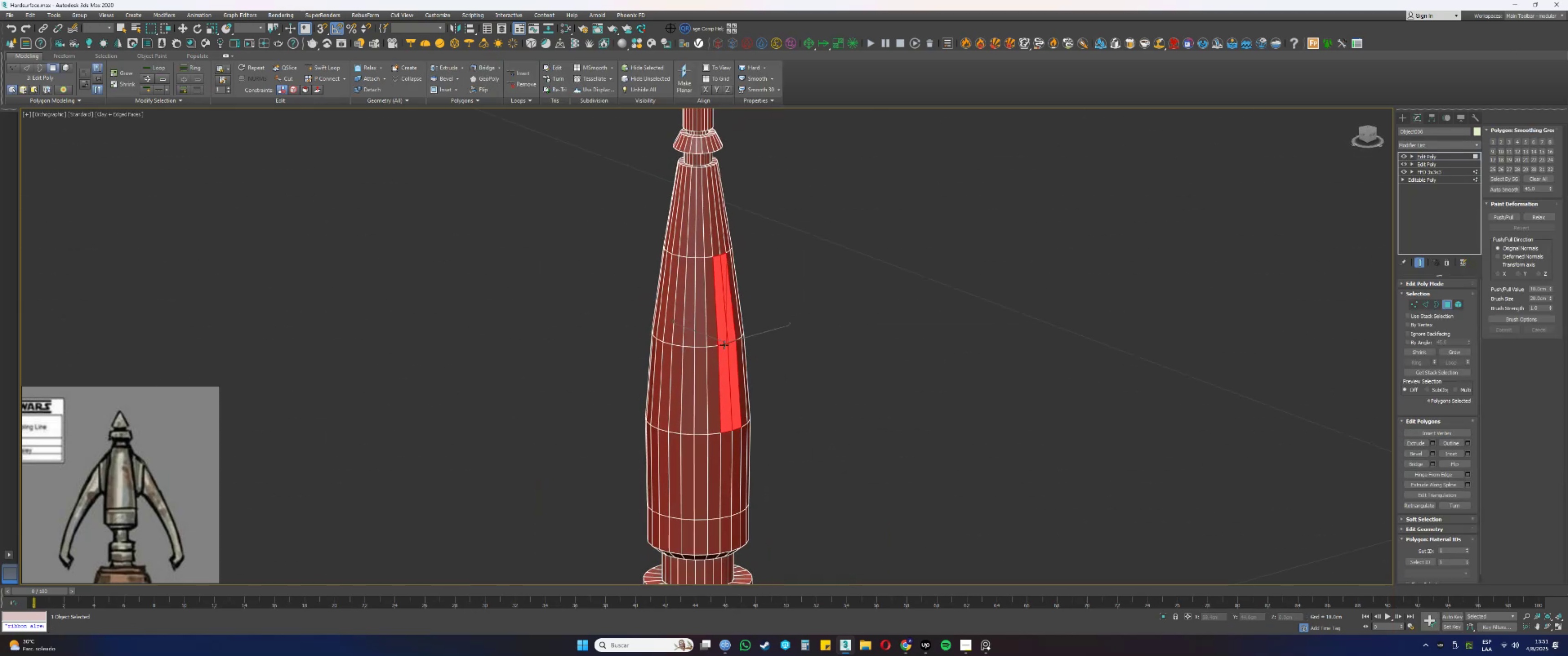 
hold_key(key=AltLeft, duration=0.32)
 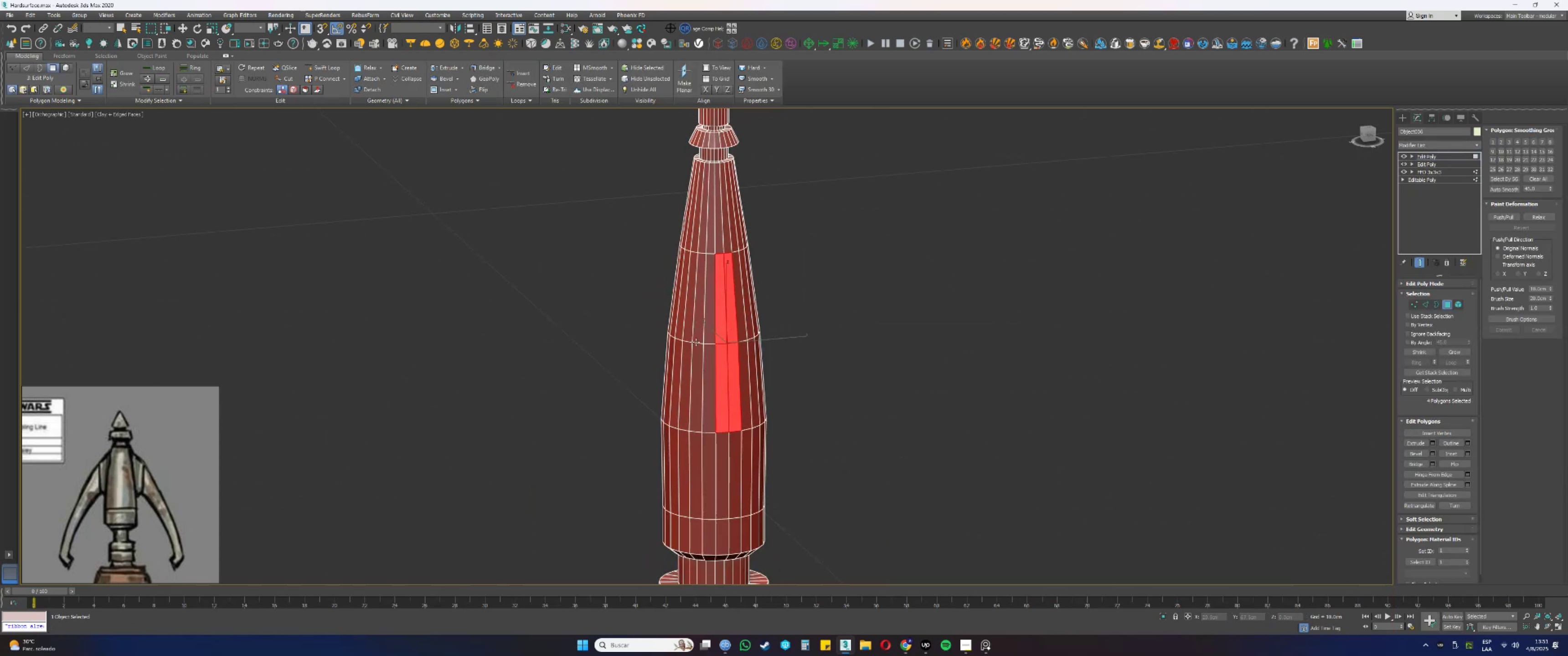 
hold_key(key=ControlLeft, duration=1.52)
left_click([710, 337])
 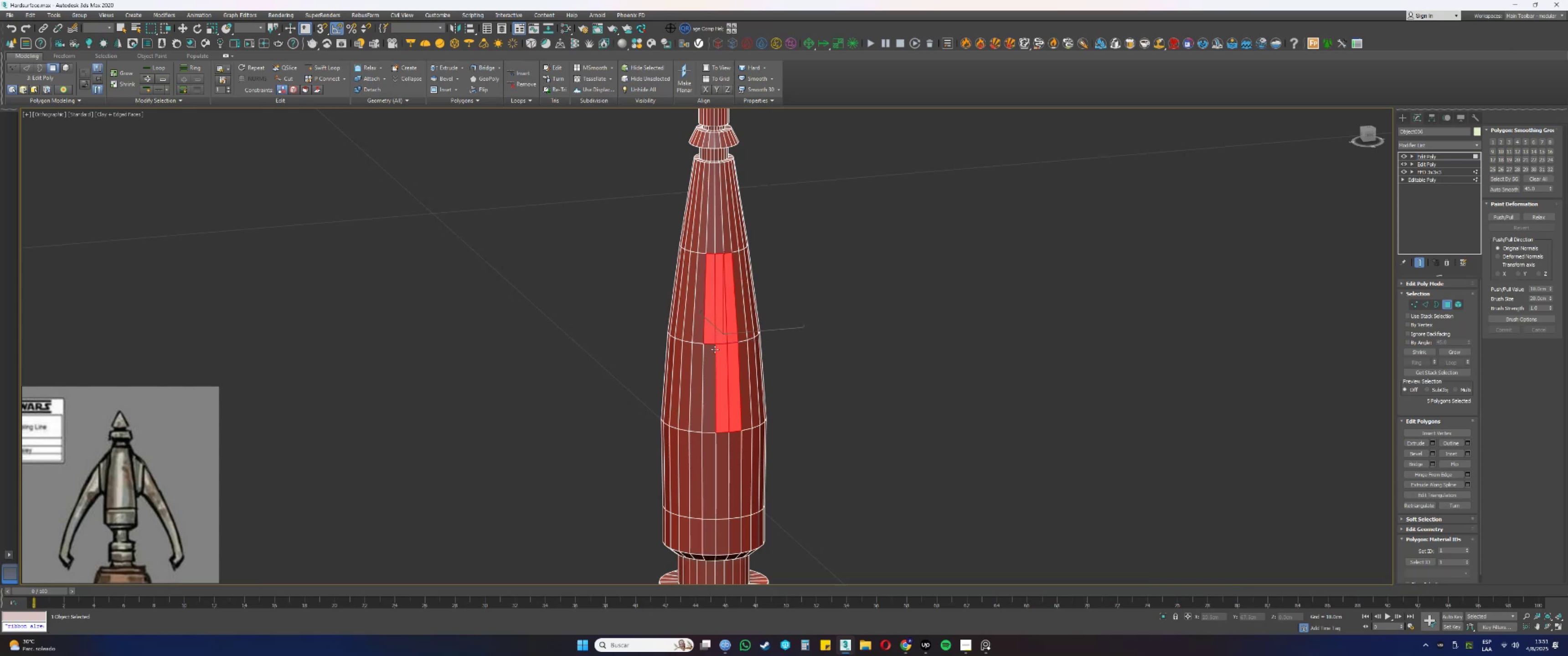 
double_click([717, 359])
 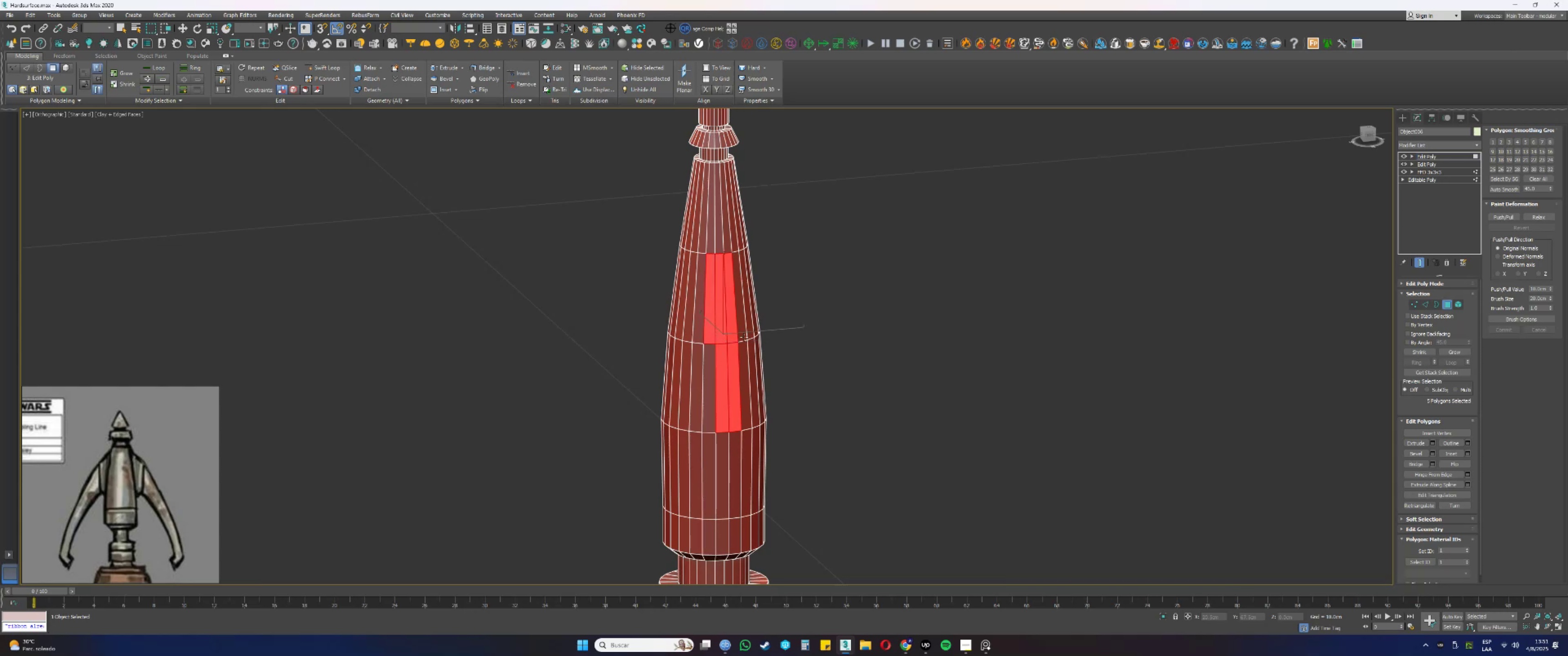 
triple_click([747, 334])
 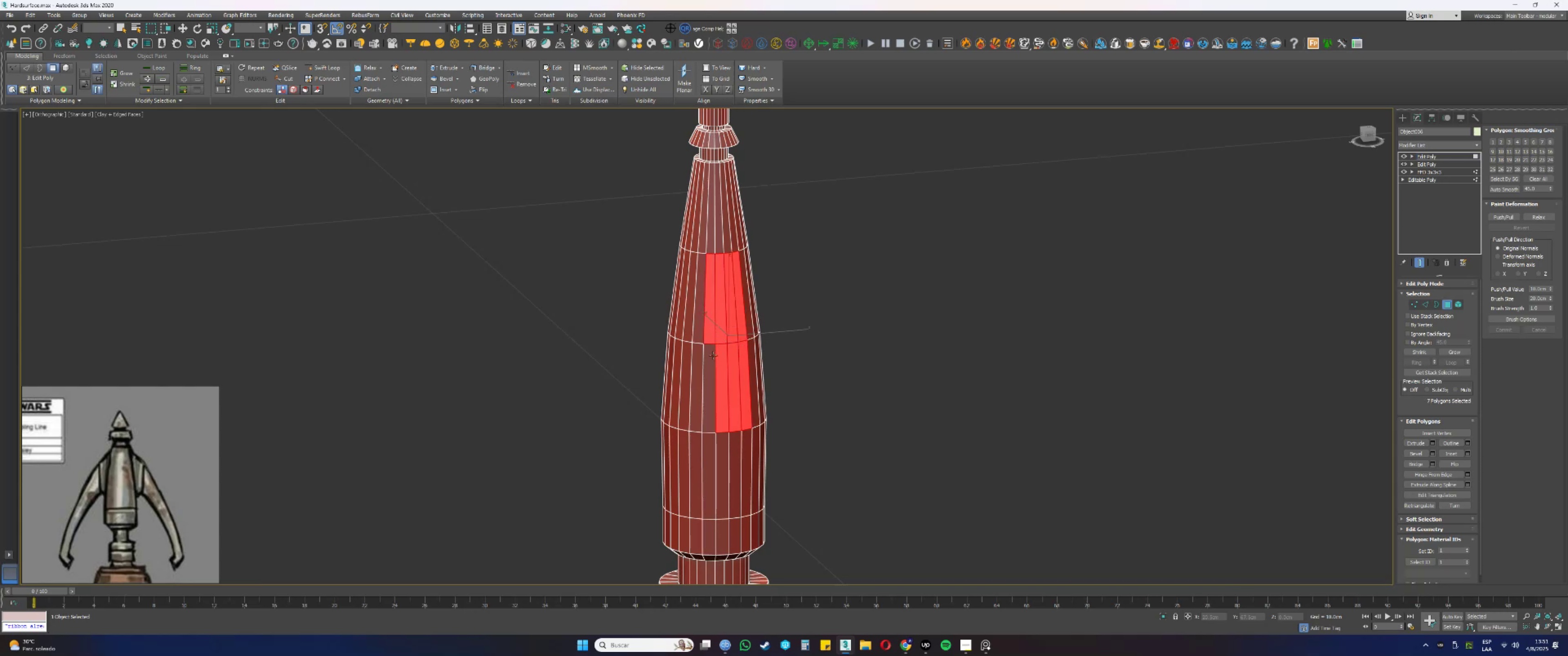 
triple_click([711, 355])
 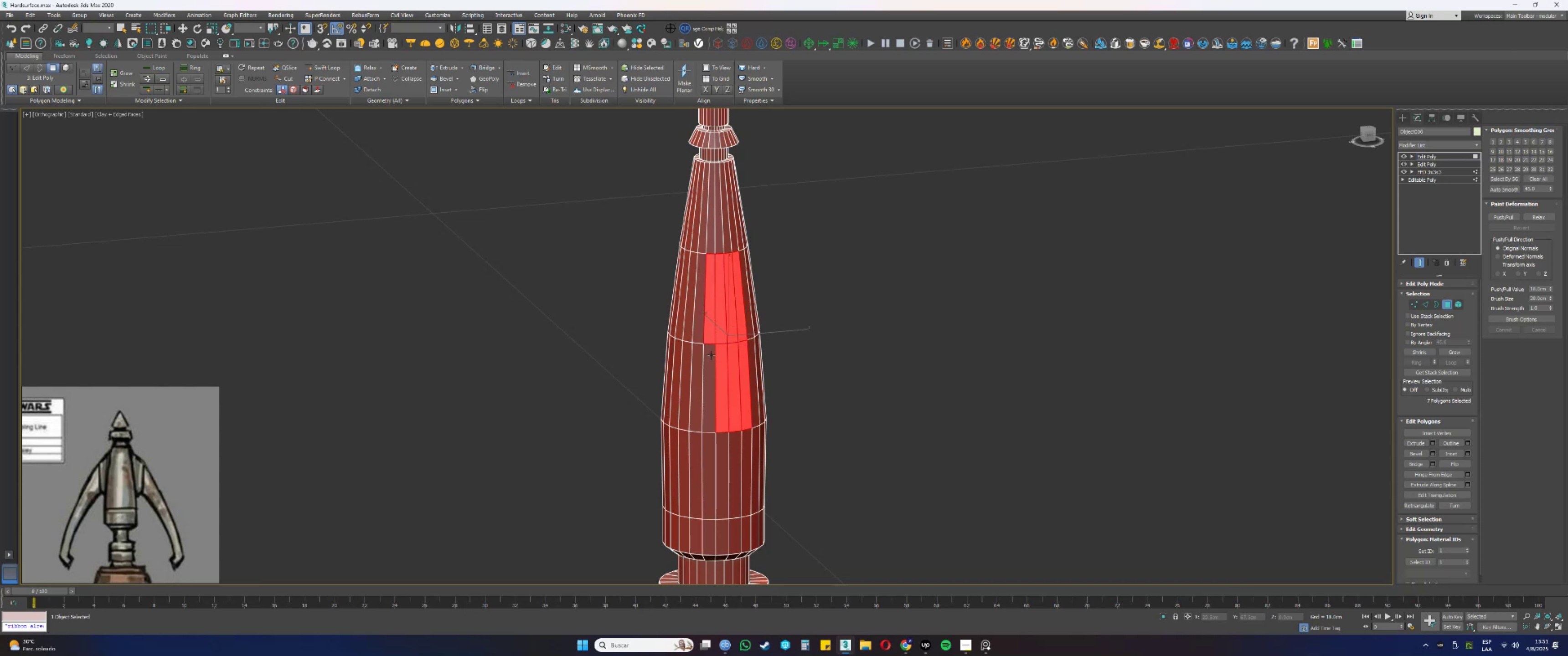 
key(Control+ControlLeft)
 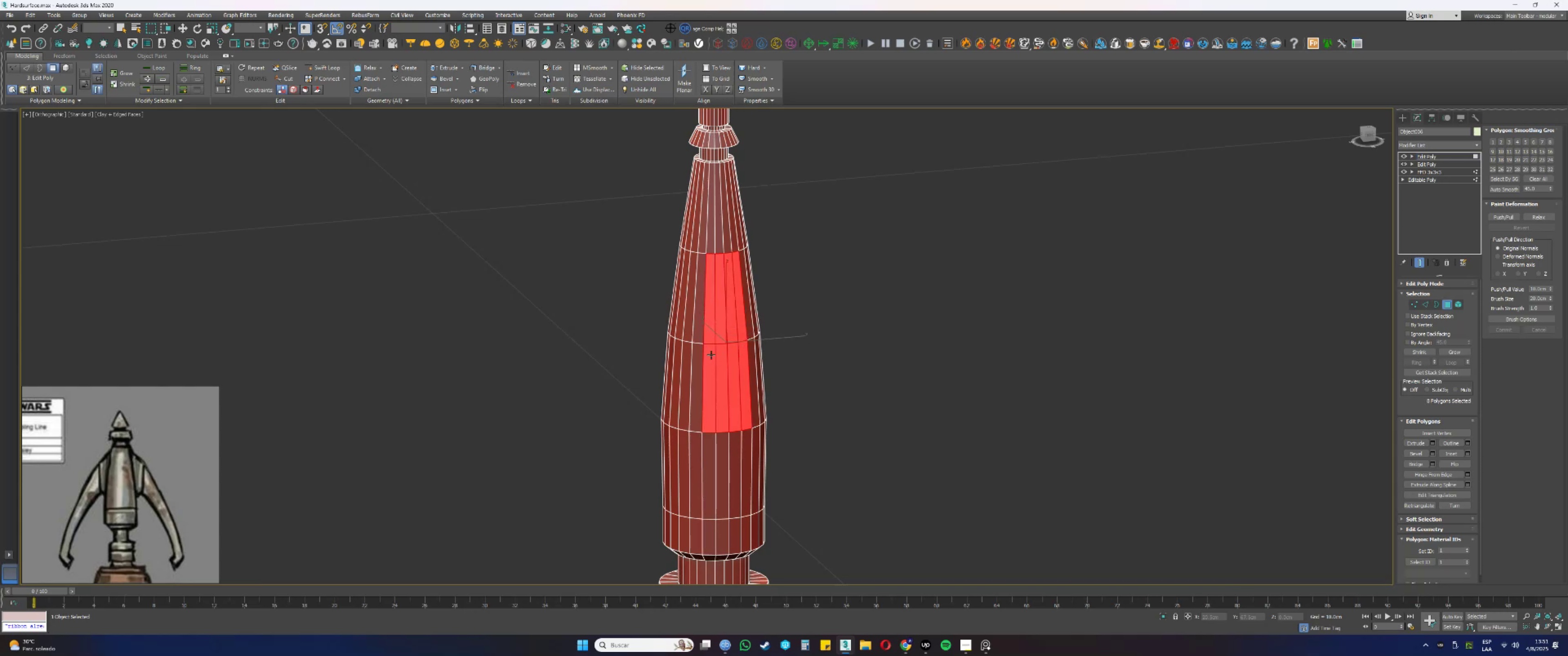 
key(F3)
 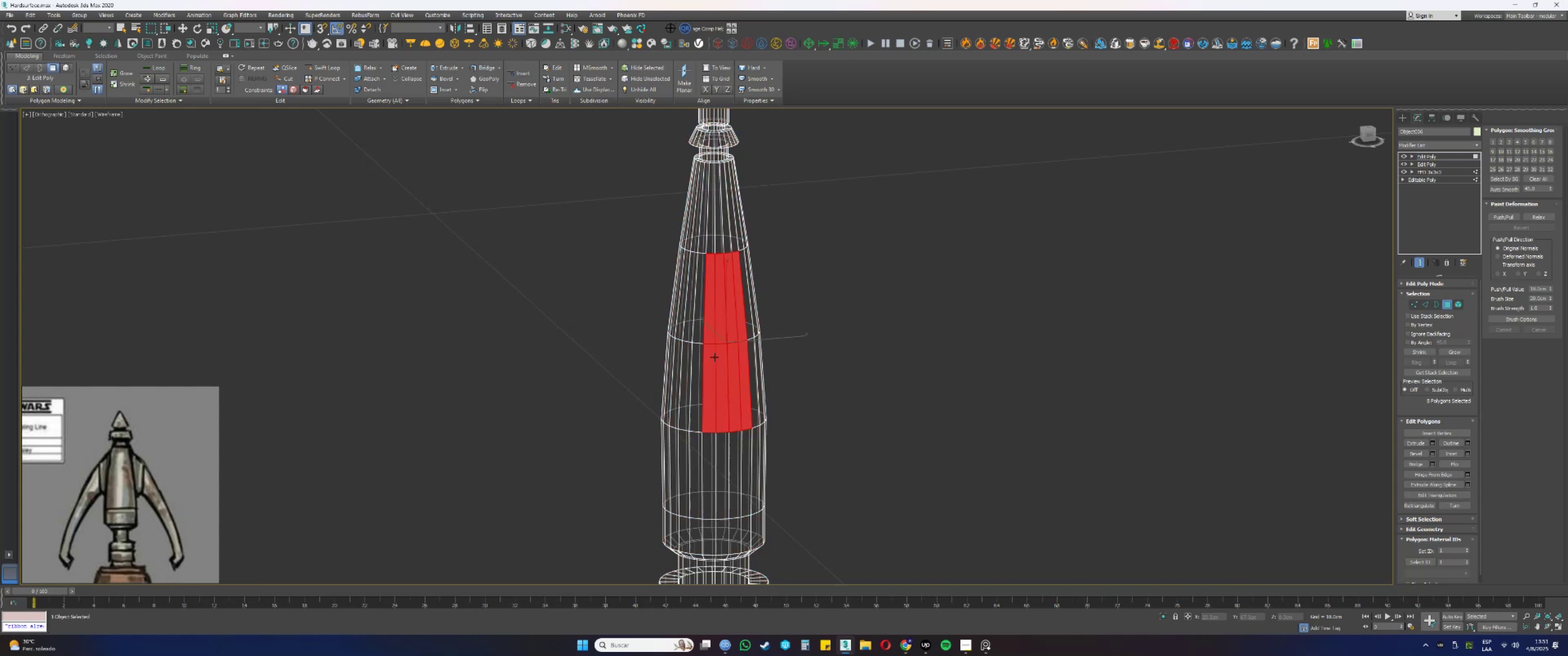 
hold_key(key=AltLeft, duration=0.66)
 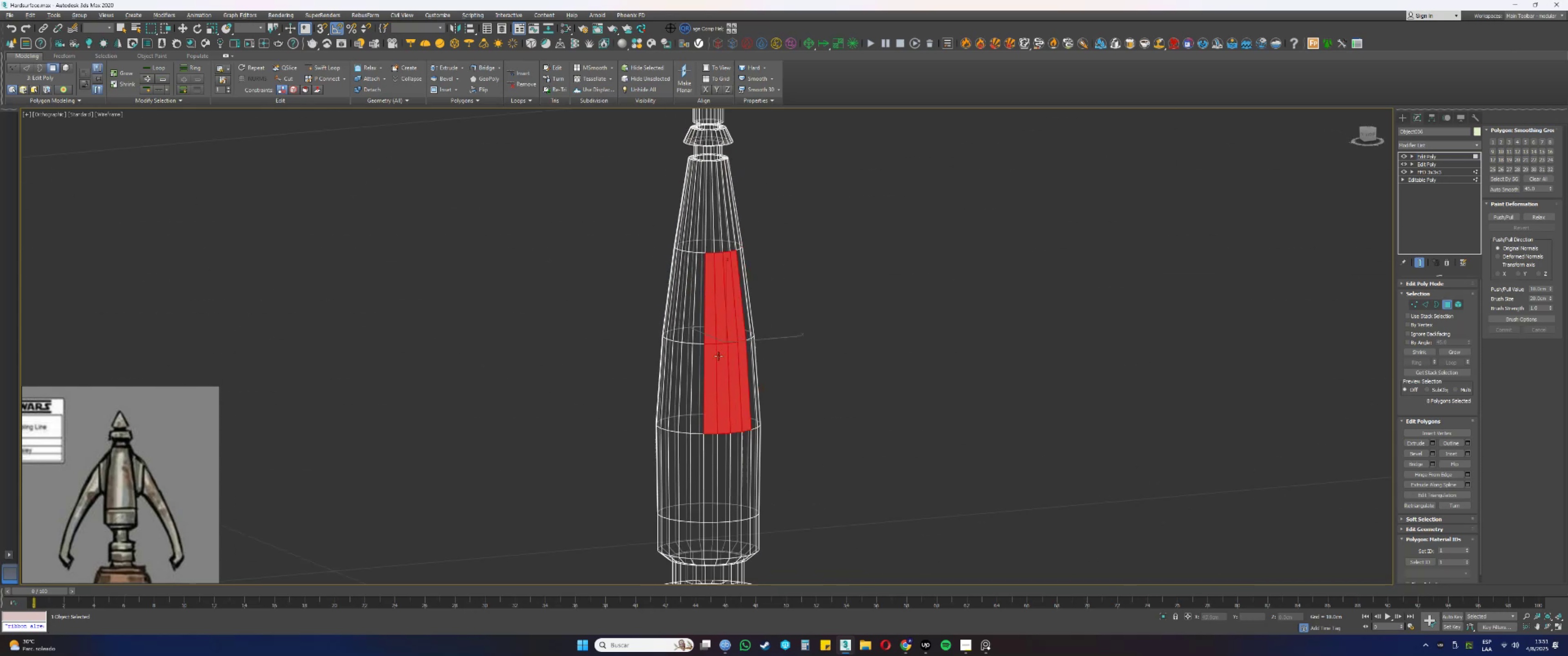 
key(F3)
 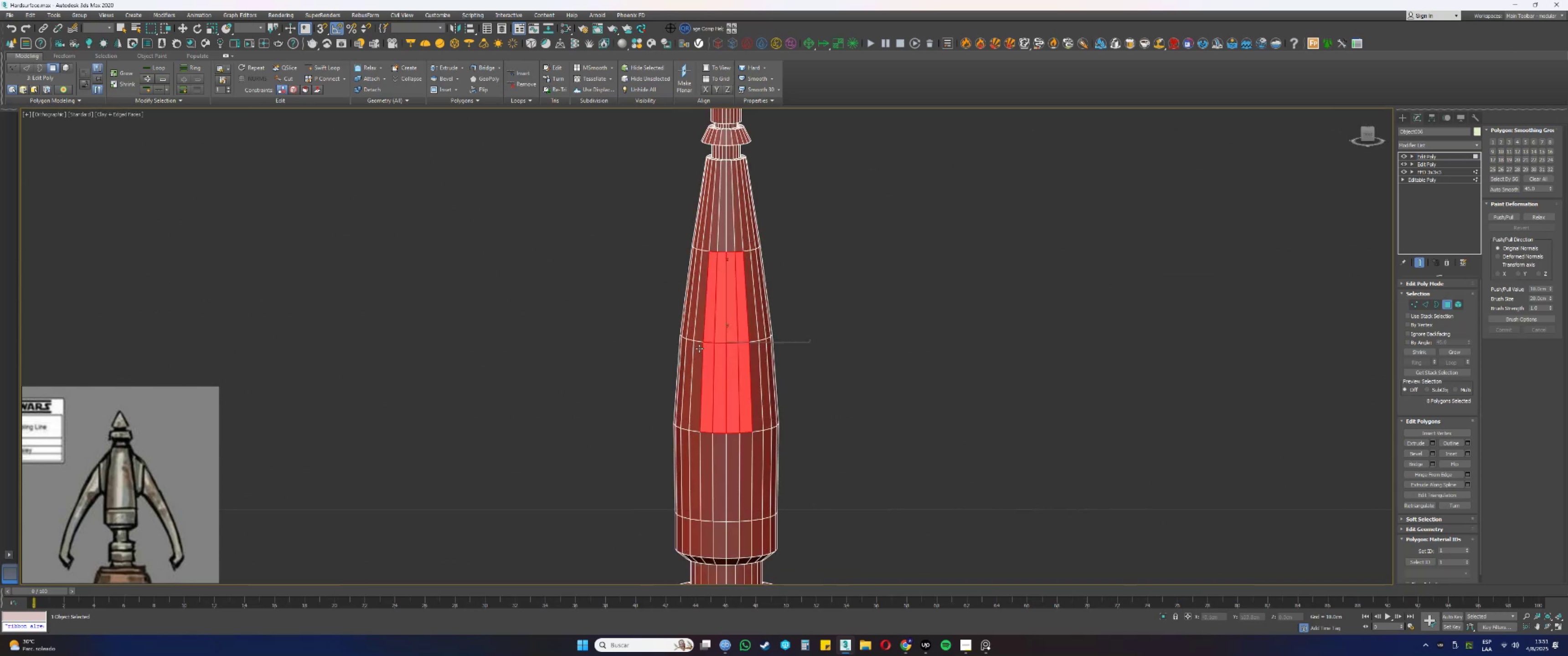 
scroll: coordinate [706, 320], scroll_direction: up, amount: 1.0
 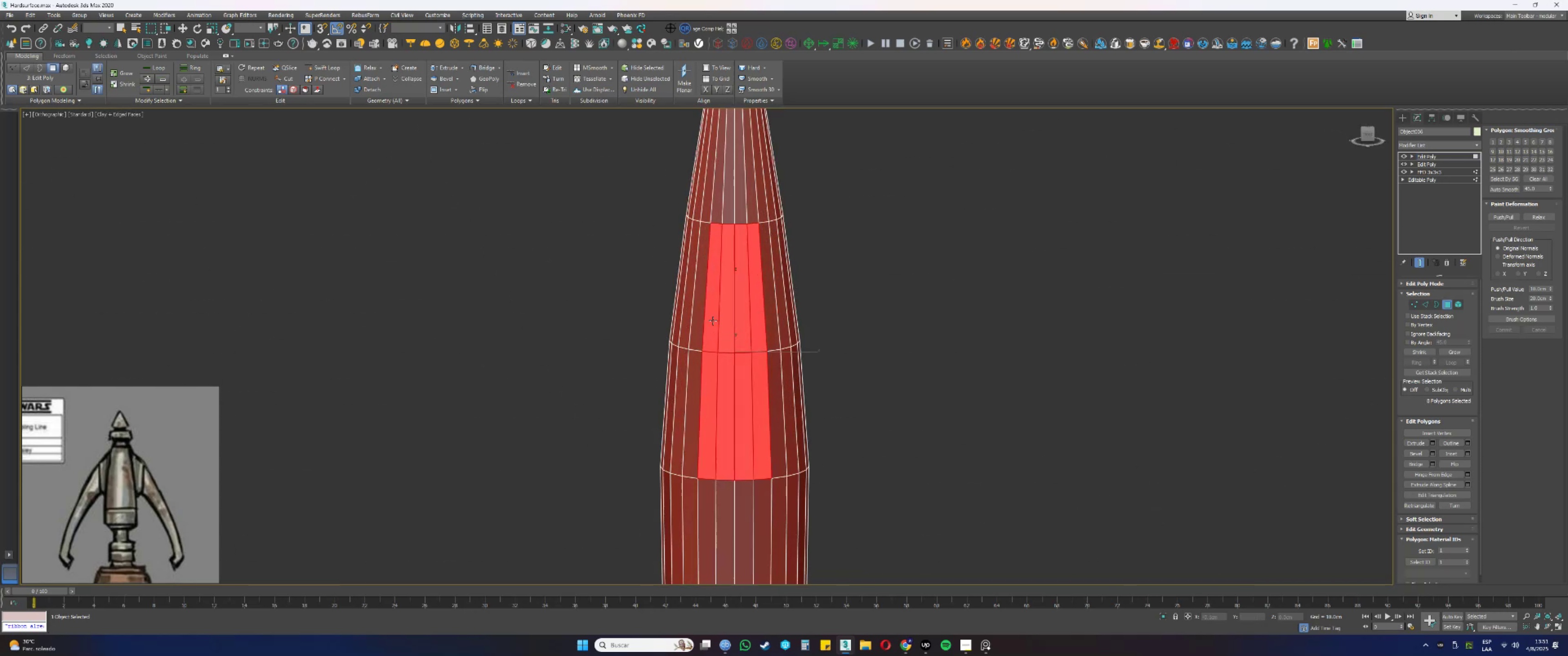 
key(Alt+AltLeft)
 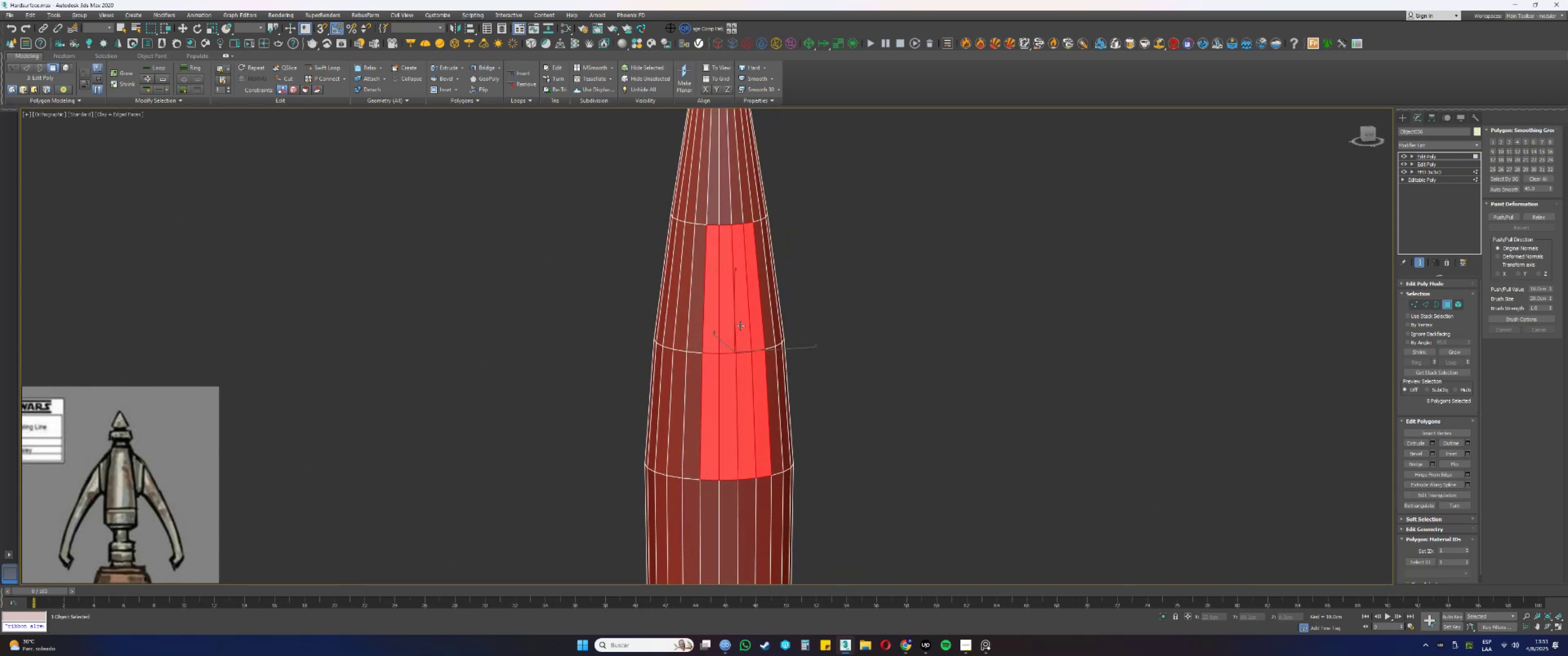 
scroll: coordinate [736, 305], scroll_direction: up, amount: 1.0
 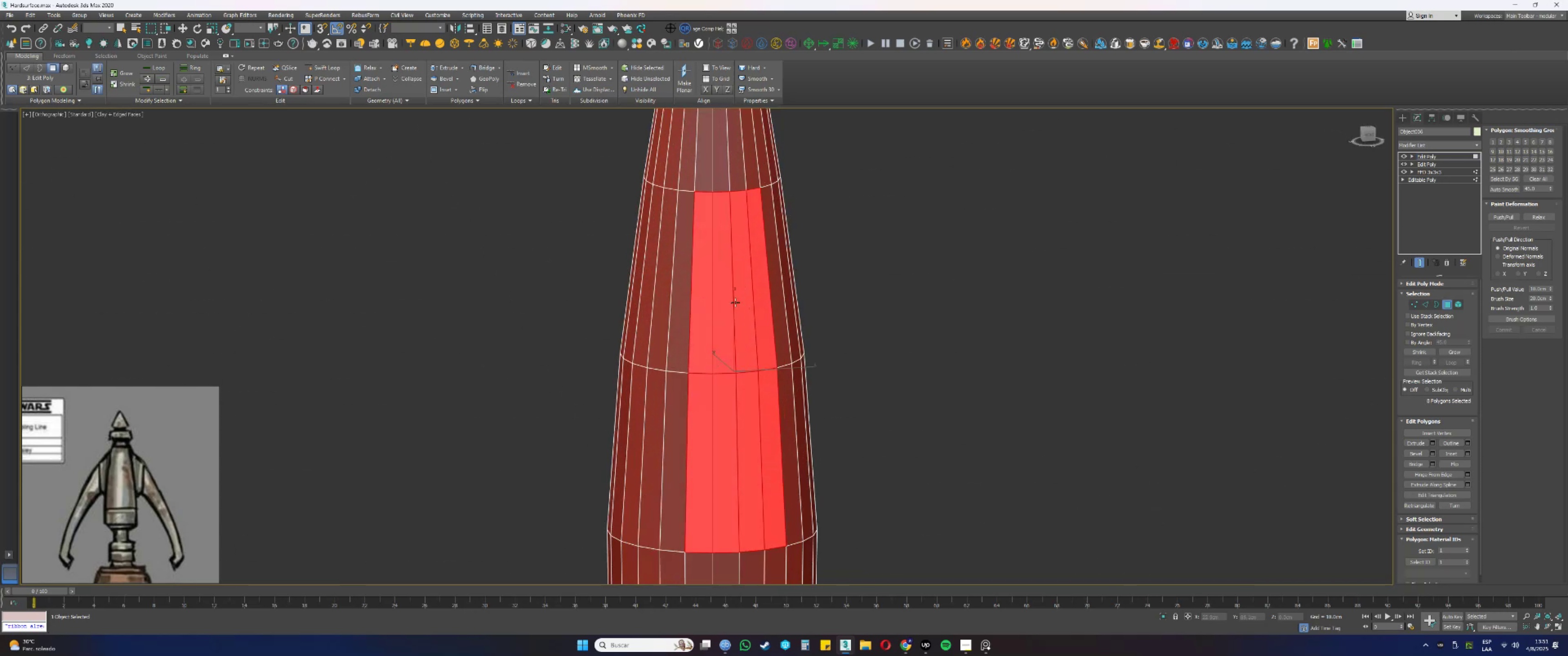 
key(Alt+AltLeft)
 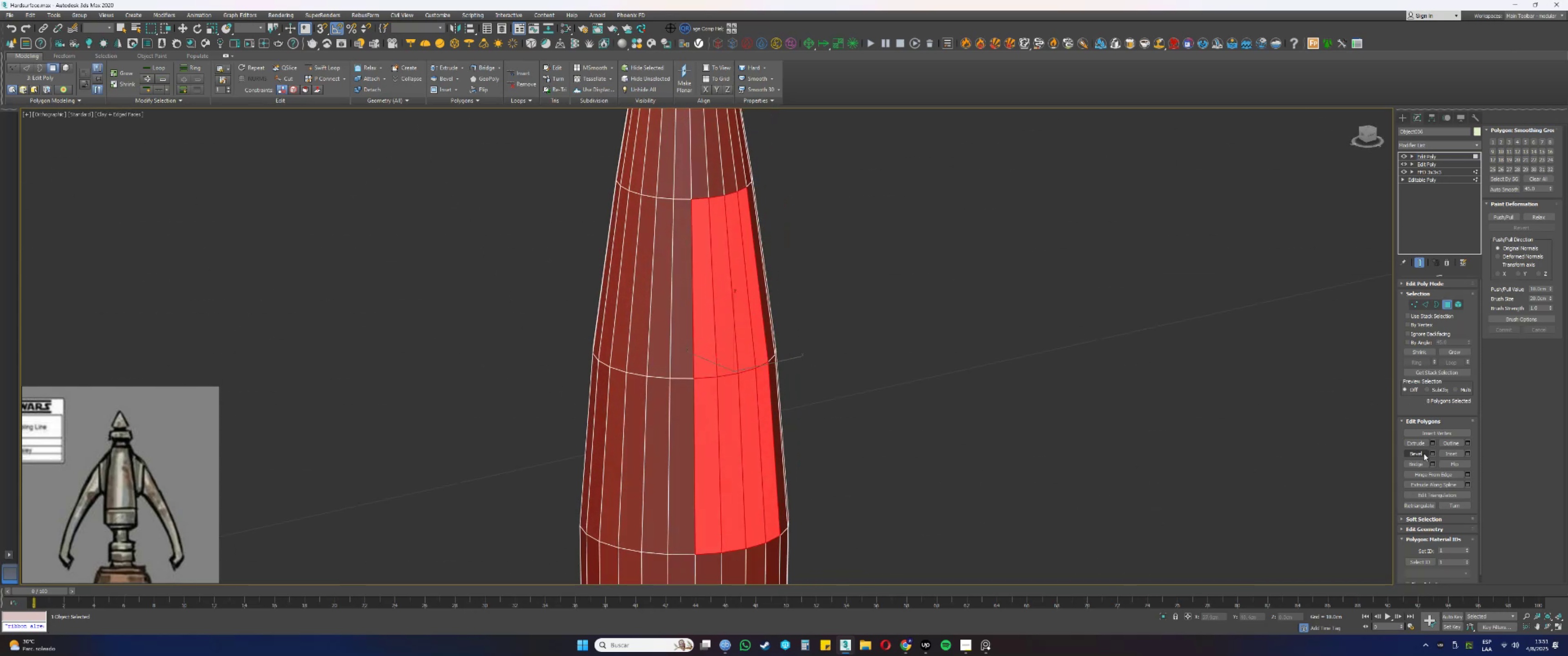 
left_click([1432, 452])
 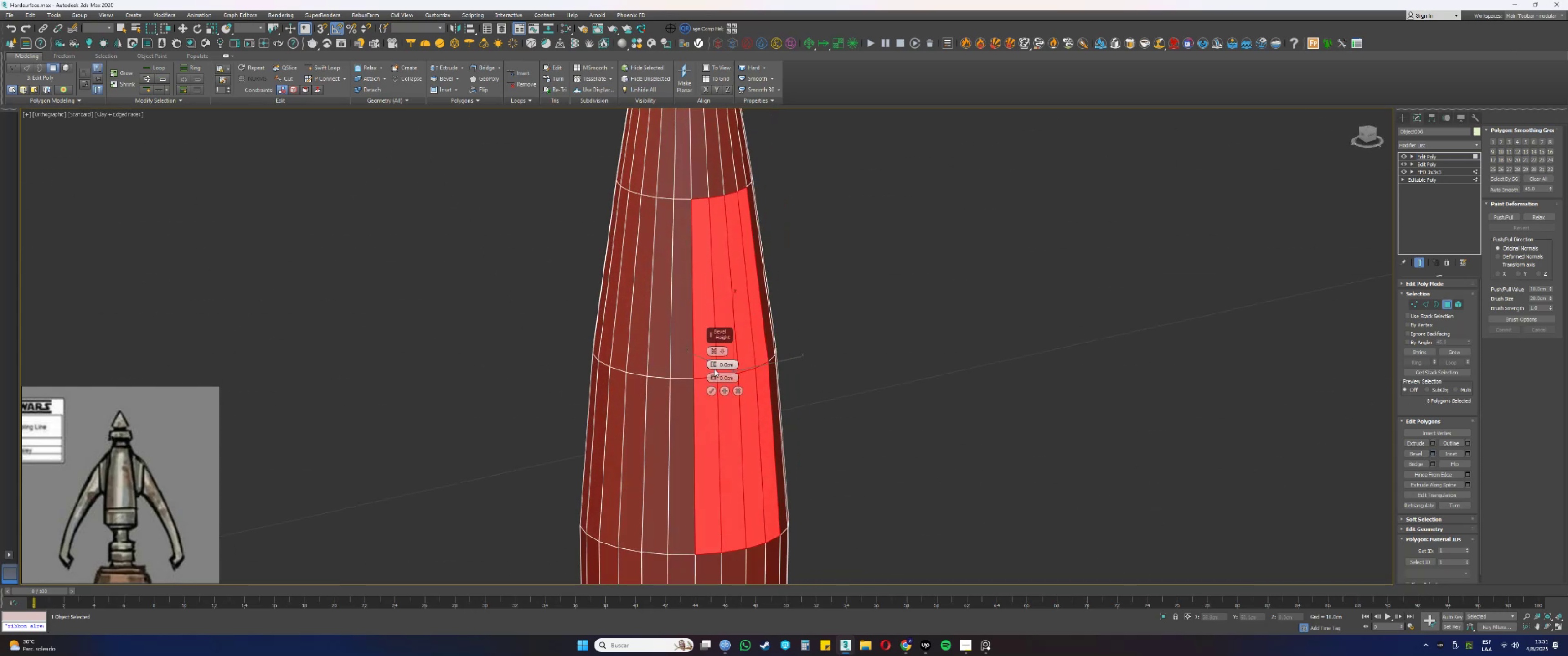 
left_click_drag(start_coordinate=[712, 365], to_coordinate=[722, 275])
 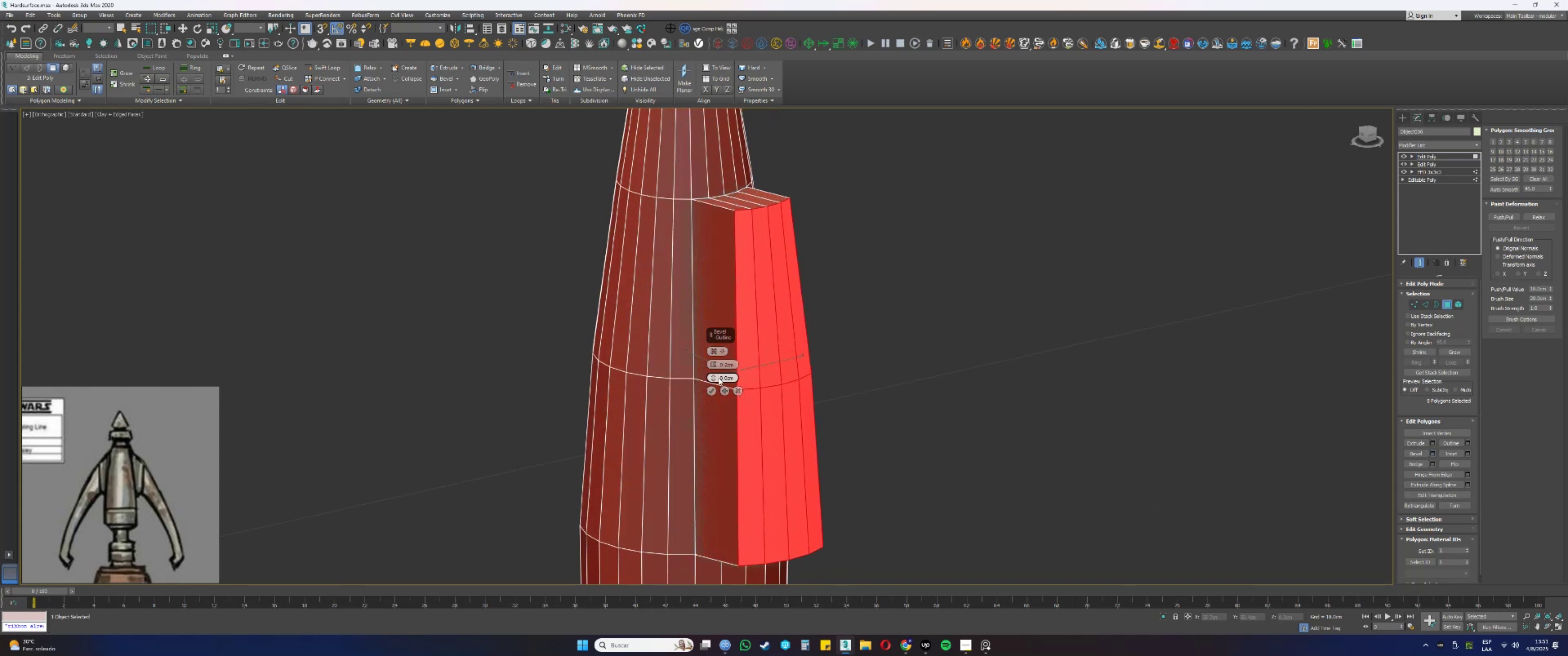 
left_click_drag(start_coordinate=[713, 378], to_coordinate=[714, 395])
 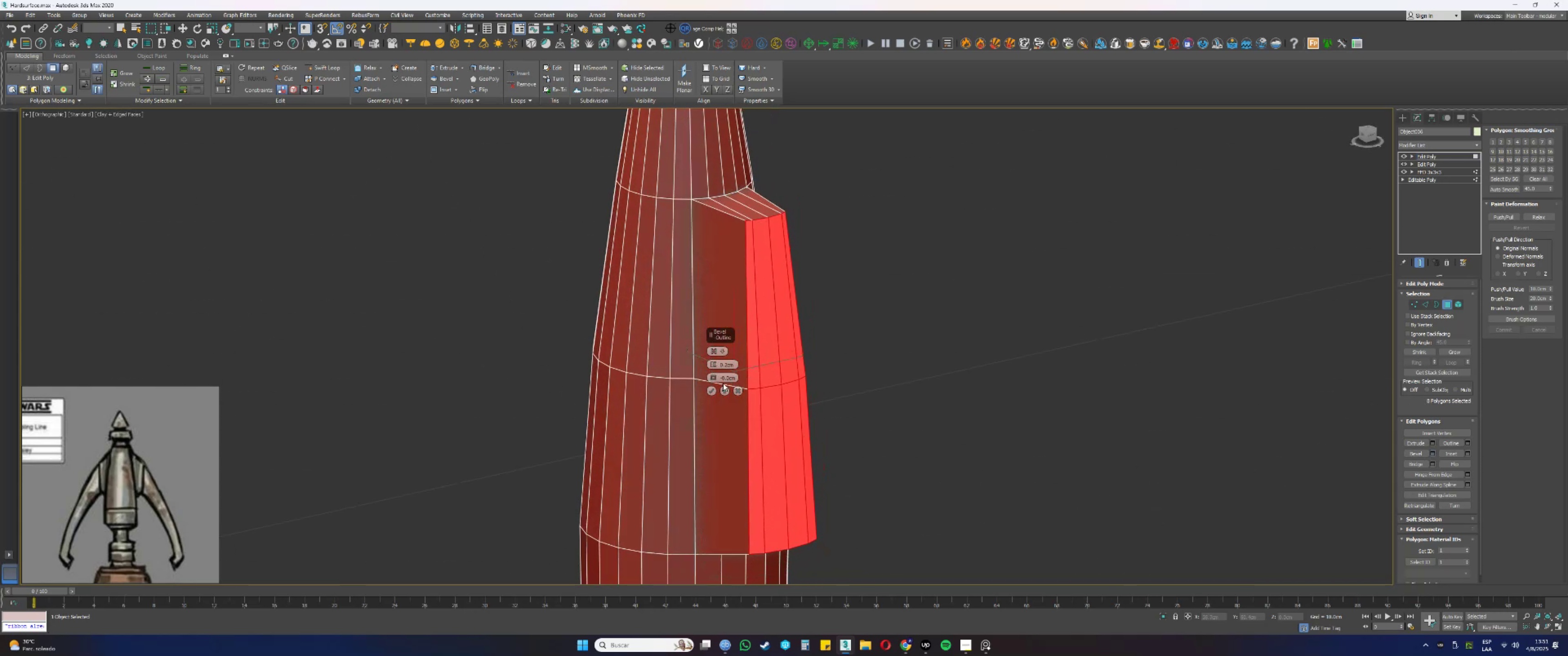 
scroll: coordinate [783, 298], scroll_direction: down, amount: 2.0
 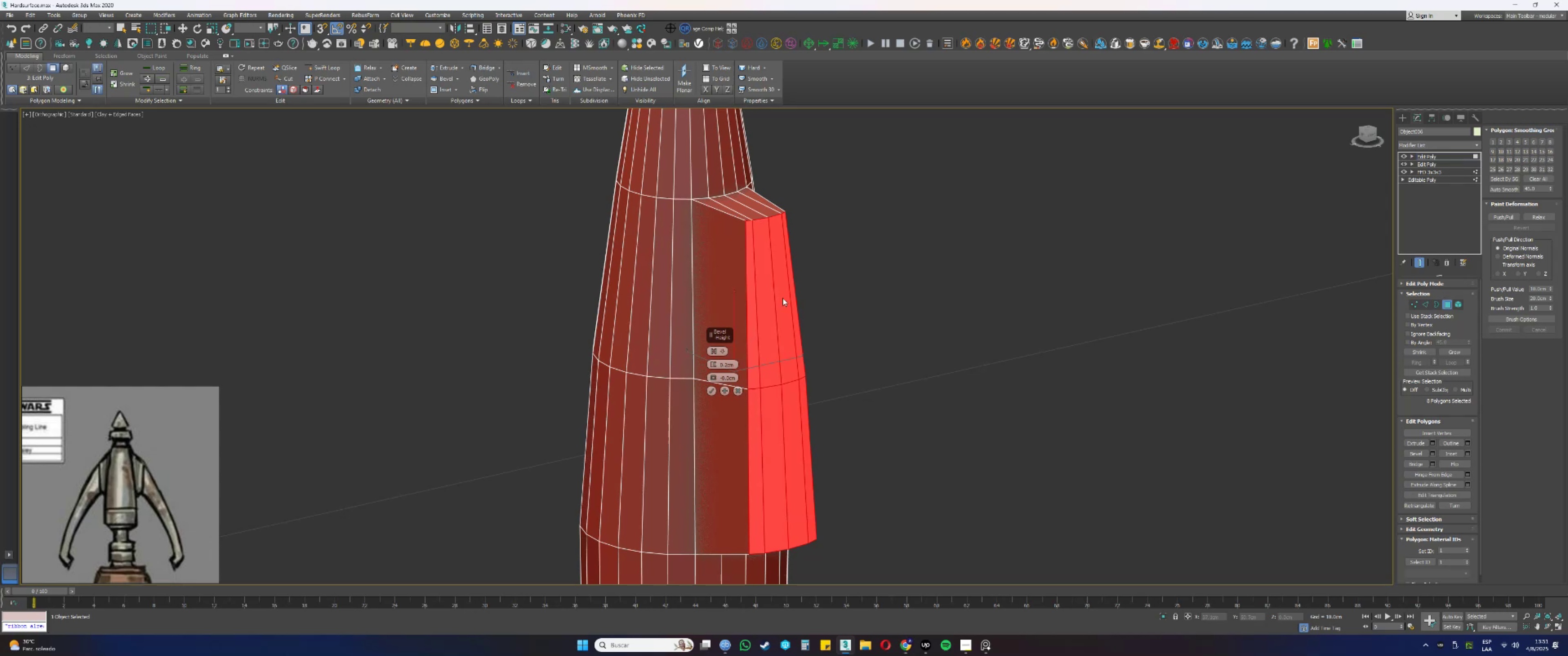 
hold_key(key=AltLeft, duration=0.35)
 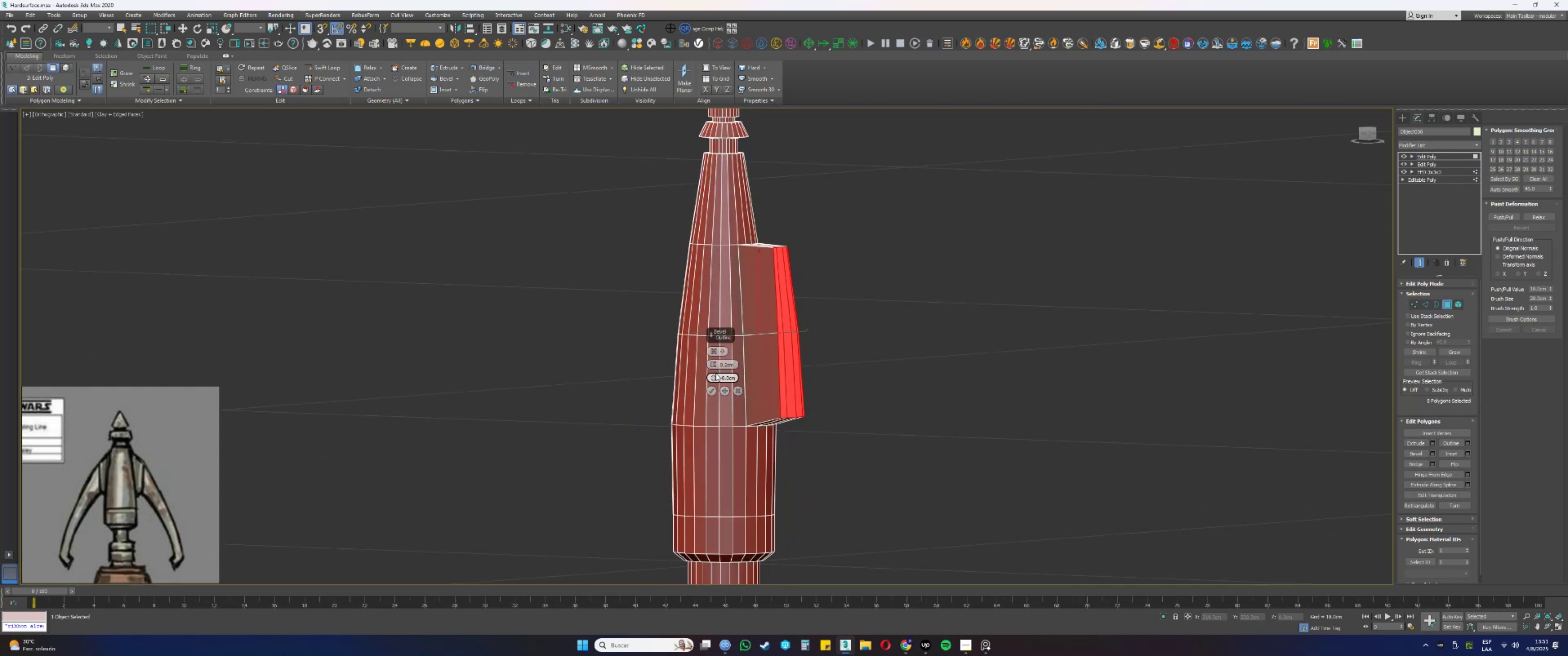 
left_click_drag(start_coordinate=[714, 376], to_coordinate=[716, 384])
 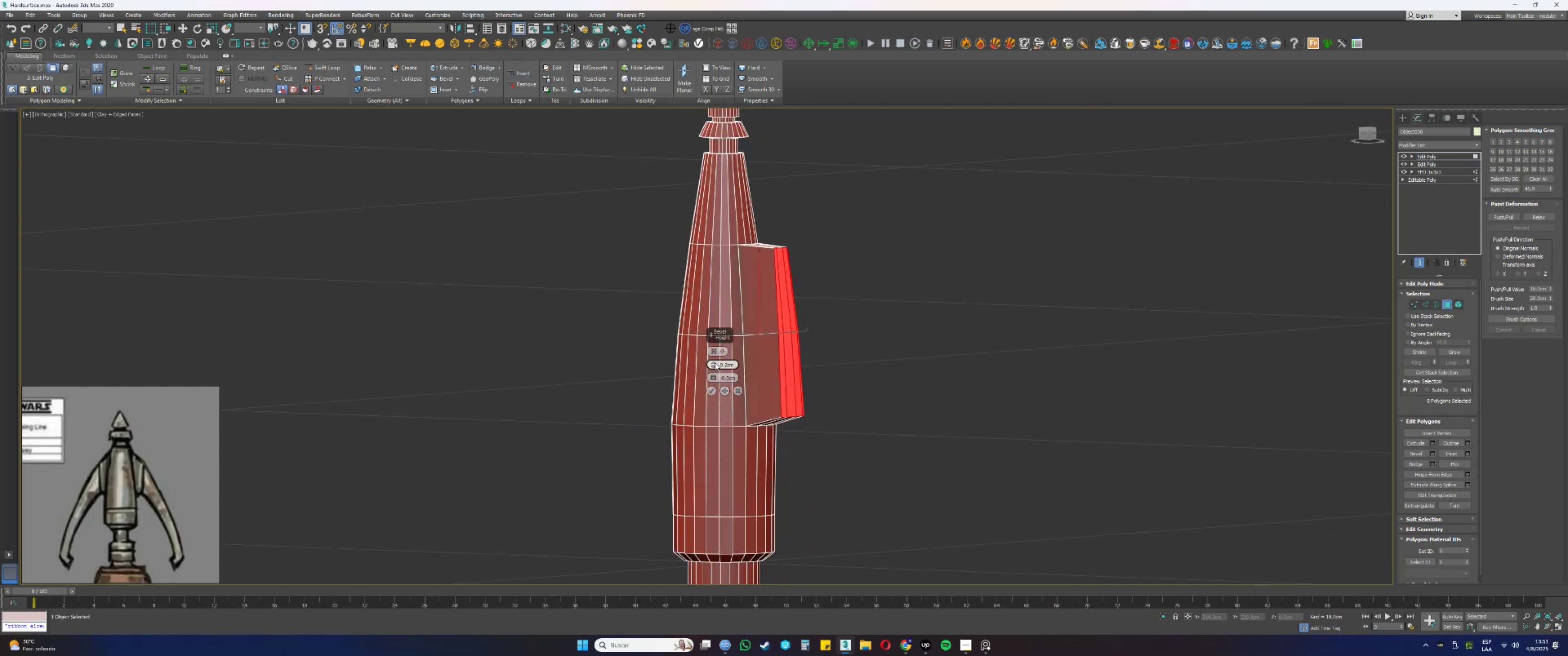 
left_click_drag(start_coordinate=[712, 363], to_coordinate=[712, 365])
 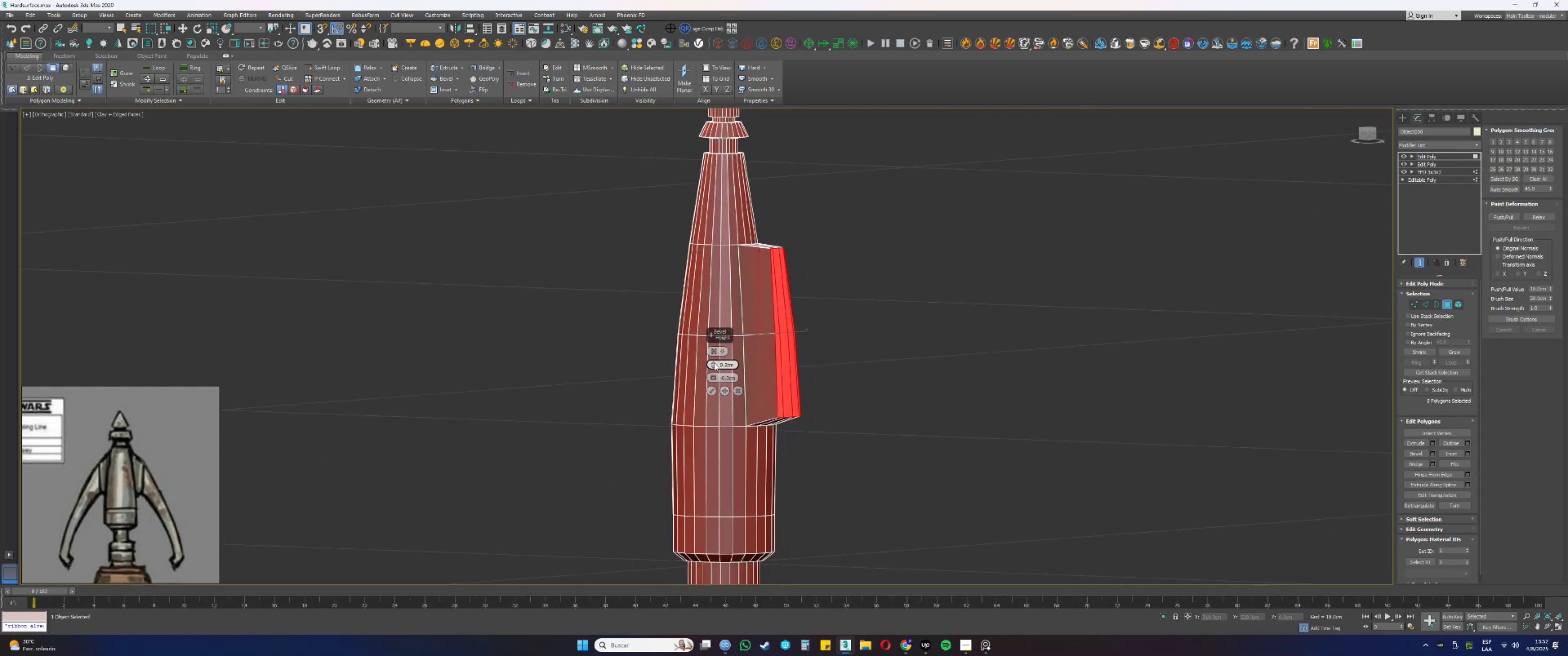 
hold_key(key=AltLeft, duration=1.22)
 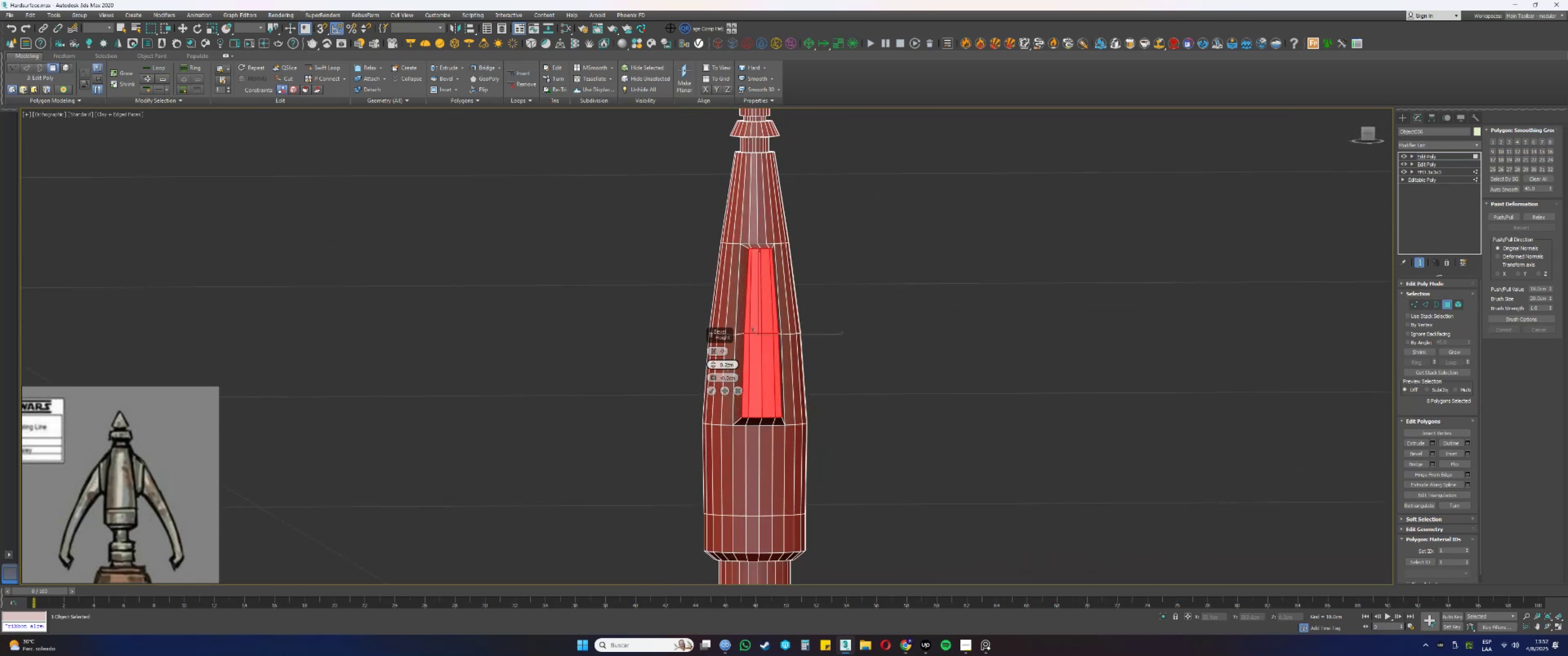 
double_click([728, 364])
 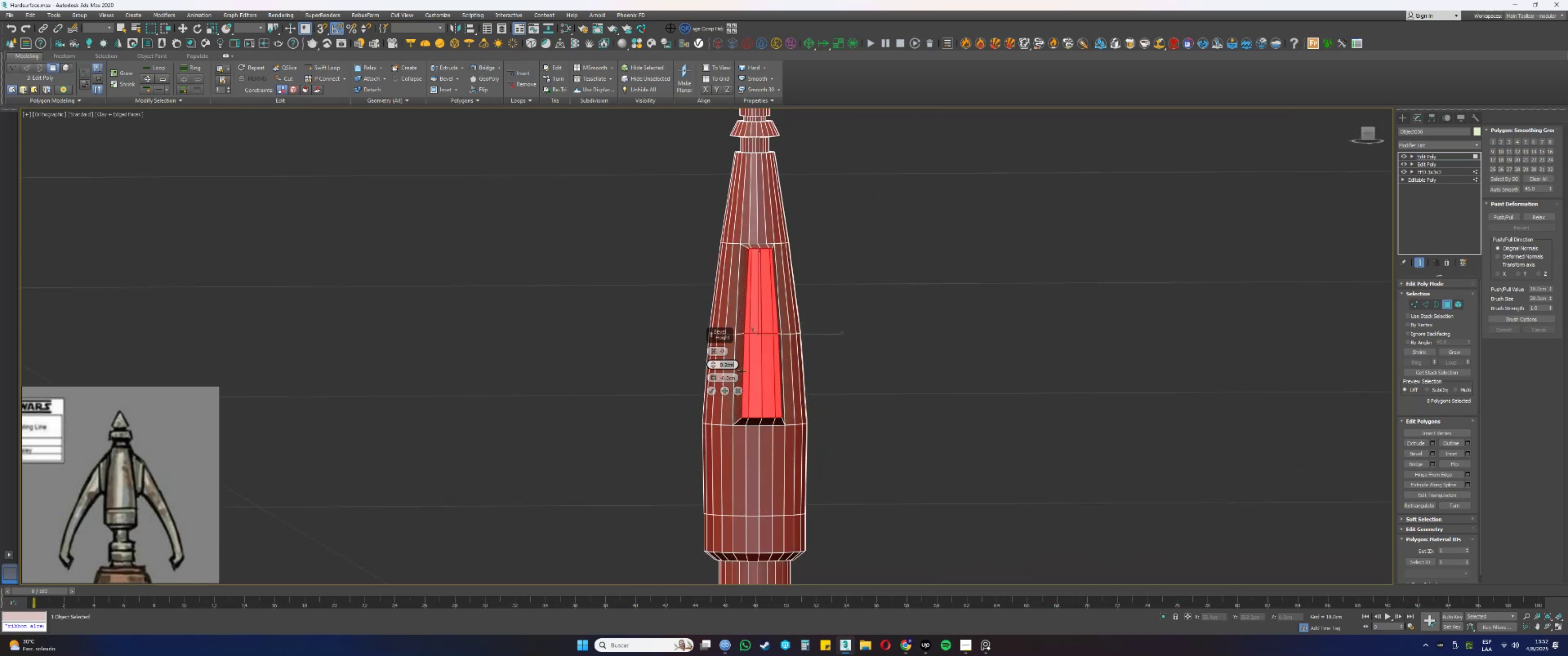 
key(NumpadDecimal)
 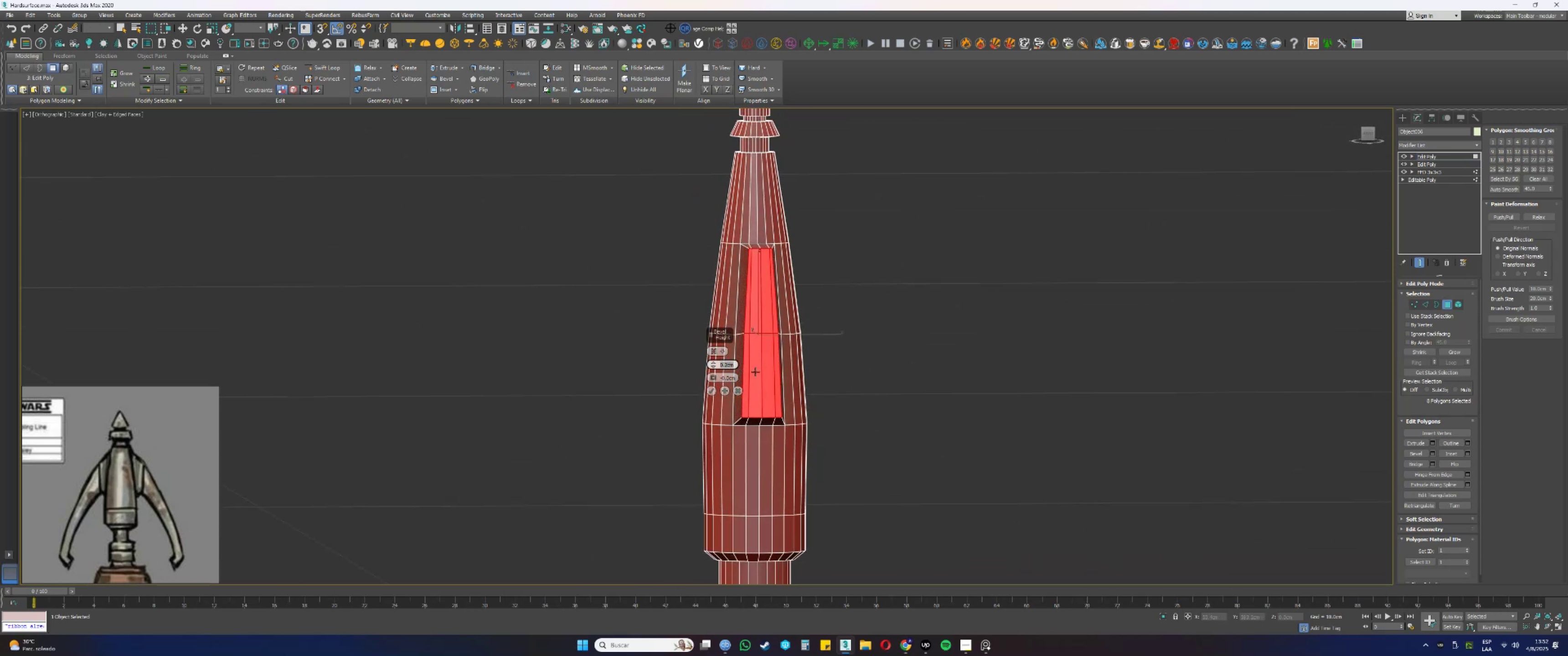 
key(Numpad2)
 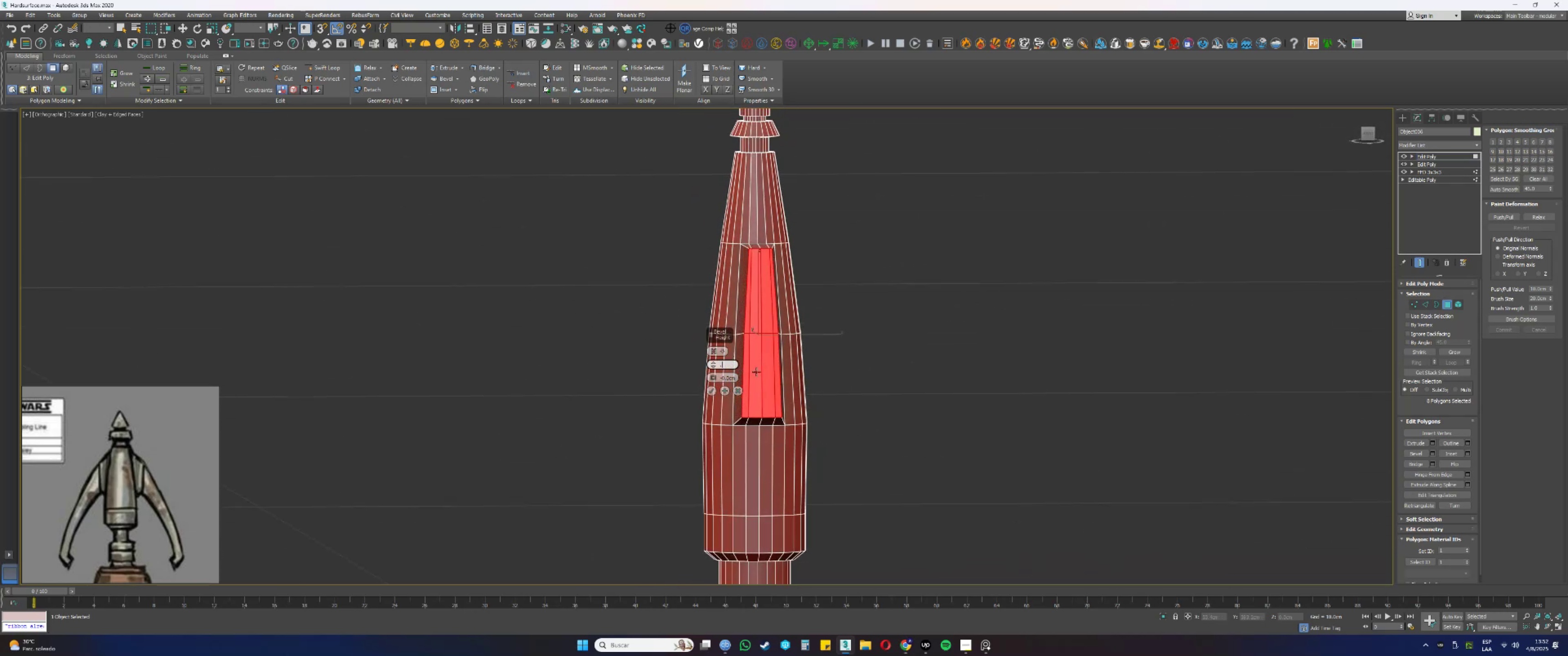 
key(NumpadEnter)
 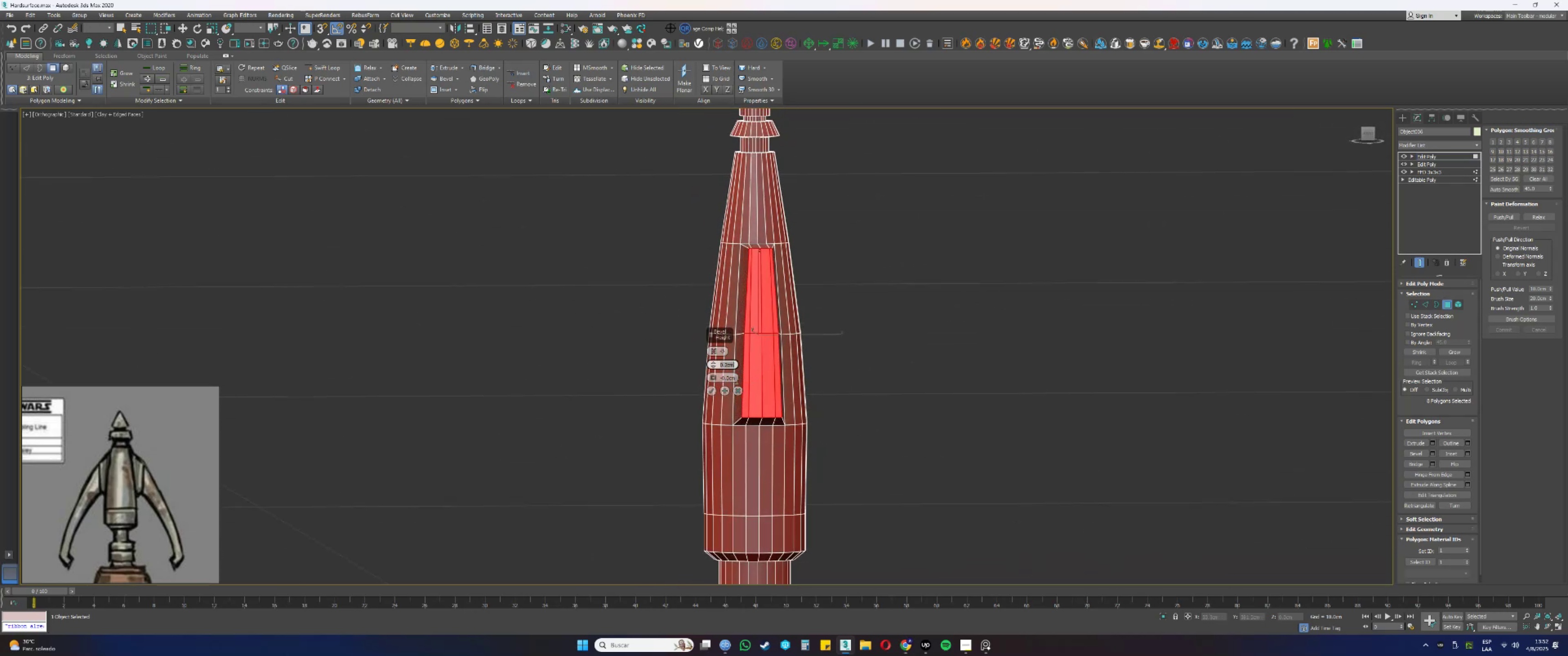 
double_click([734, 379])
 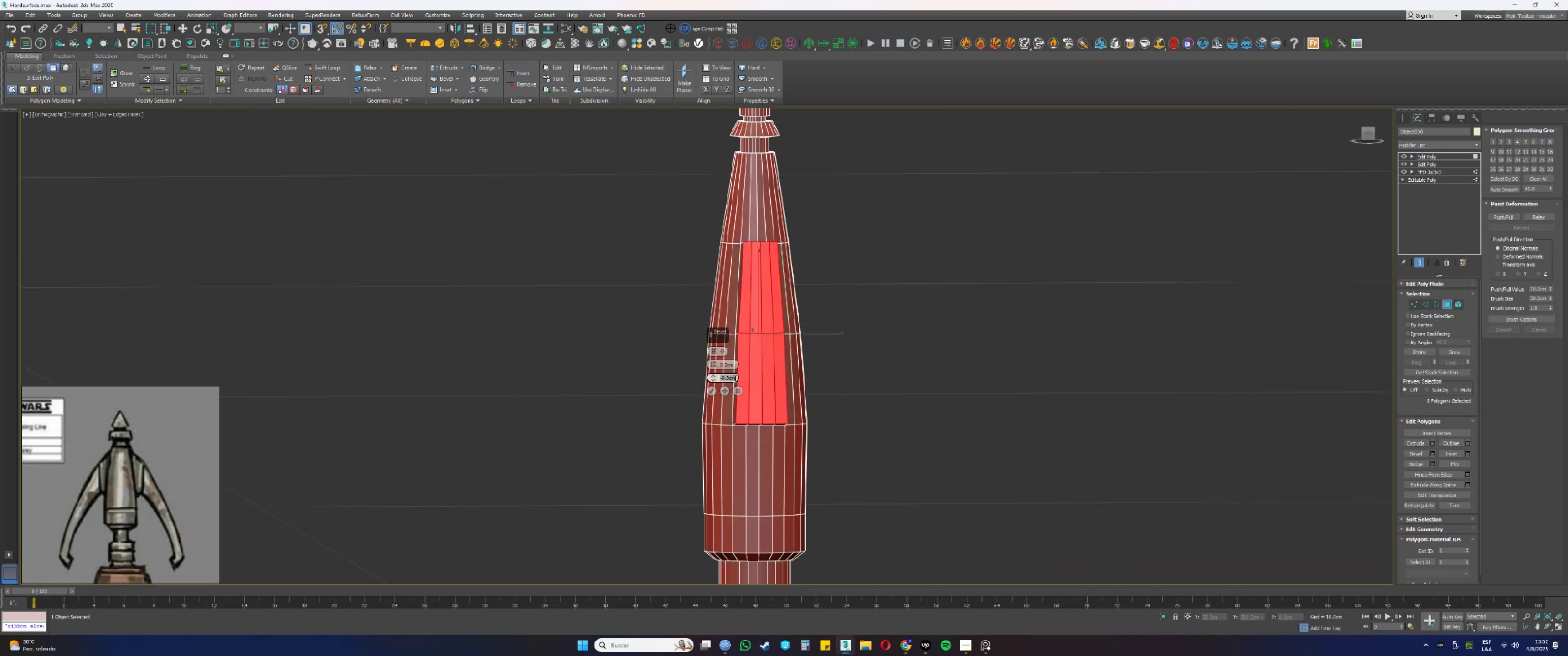 
key(NumpadSubtract)
 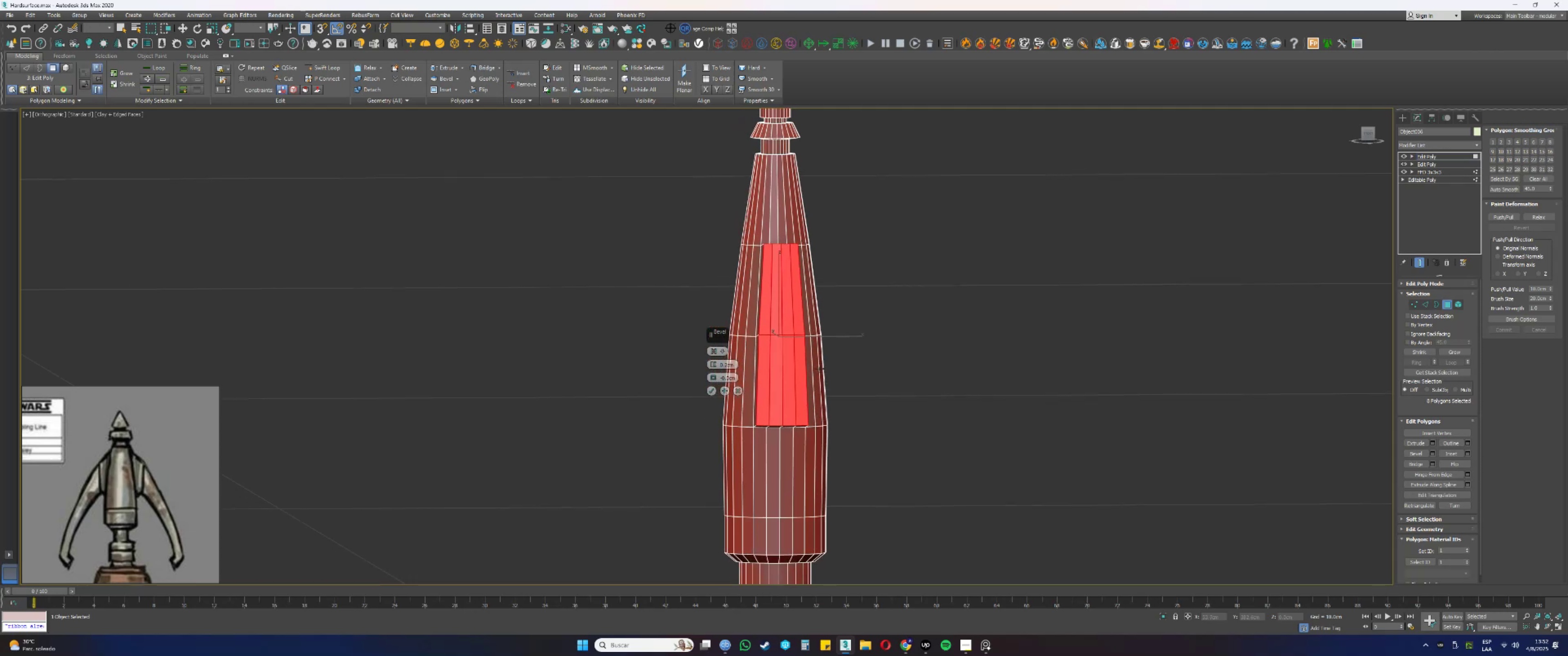 
key(Control+ControlLeft)
 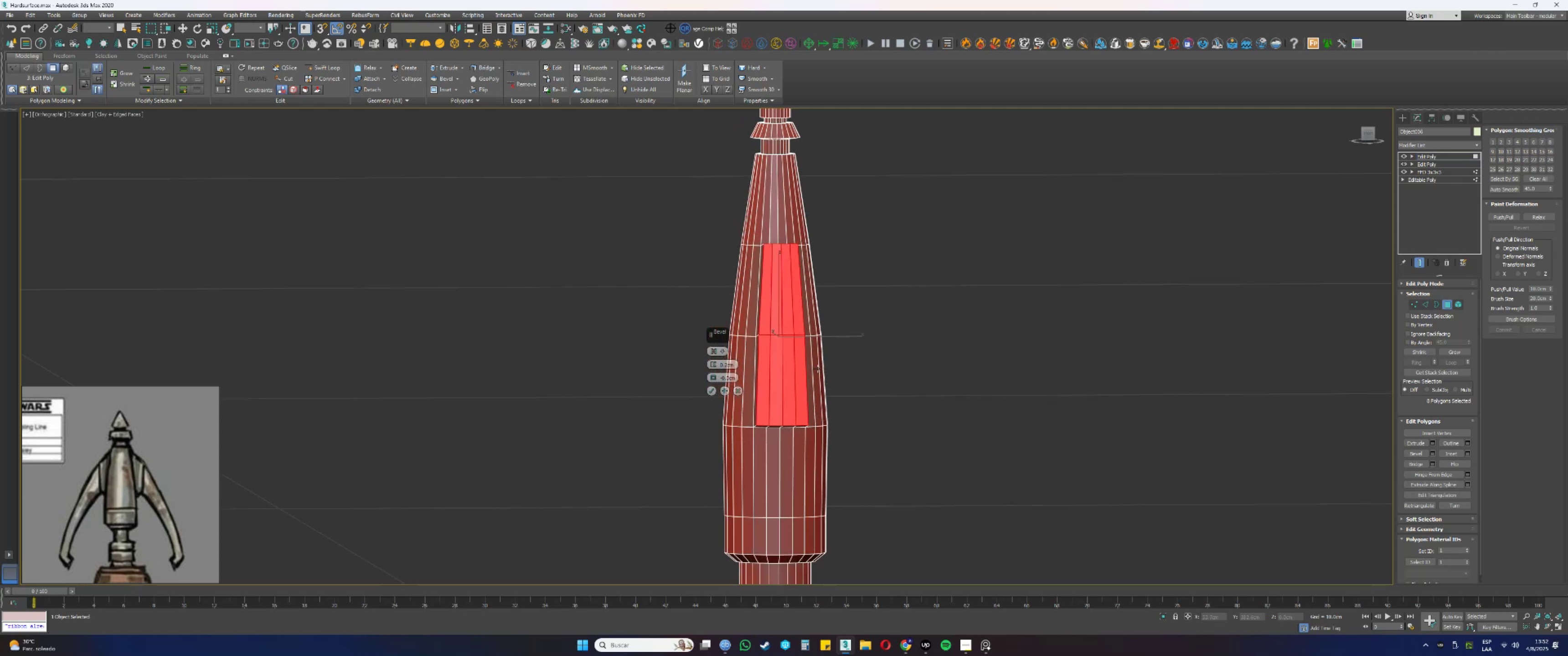 
key(Control+Z)
 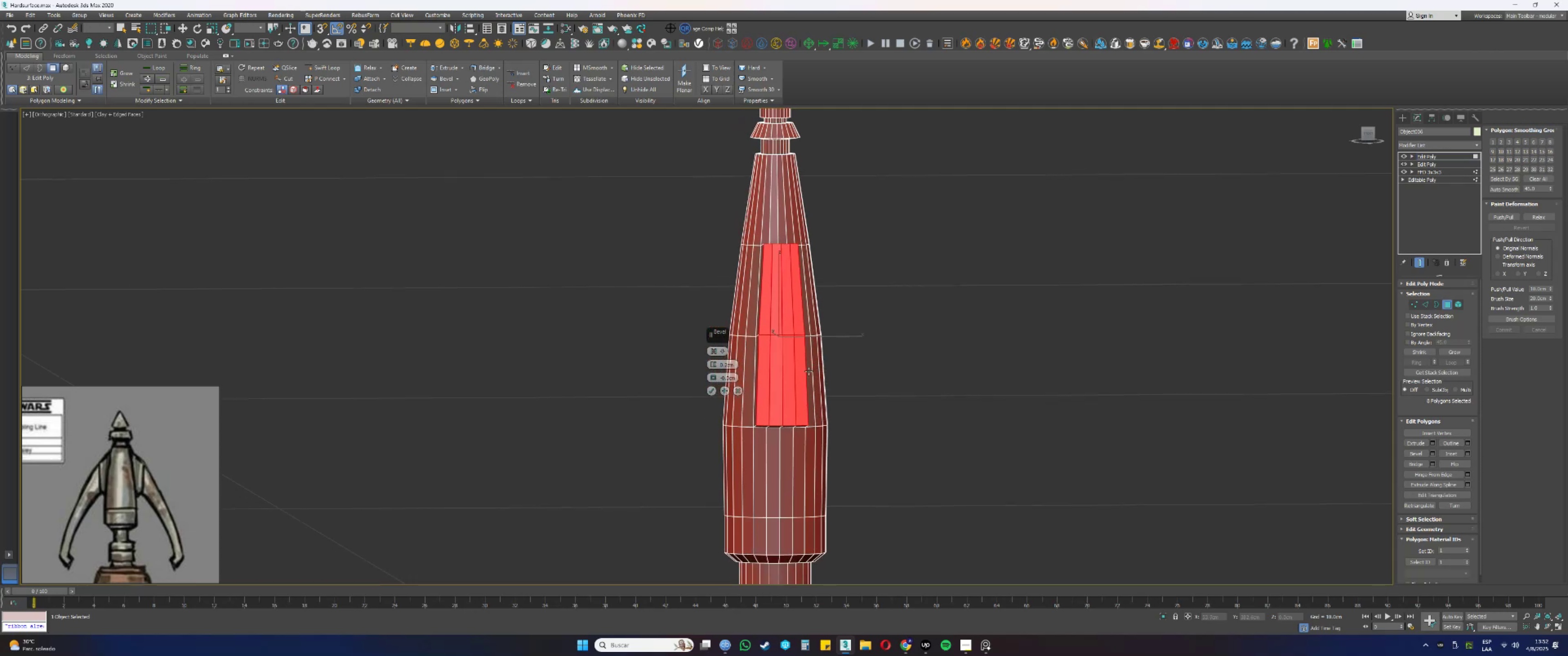 
key(Control+ControlLeft)
 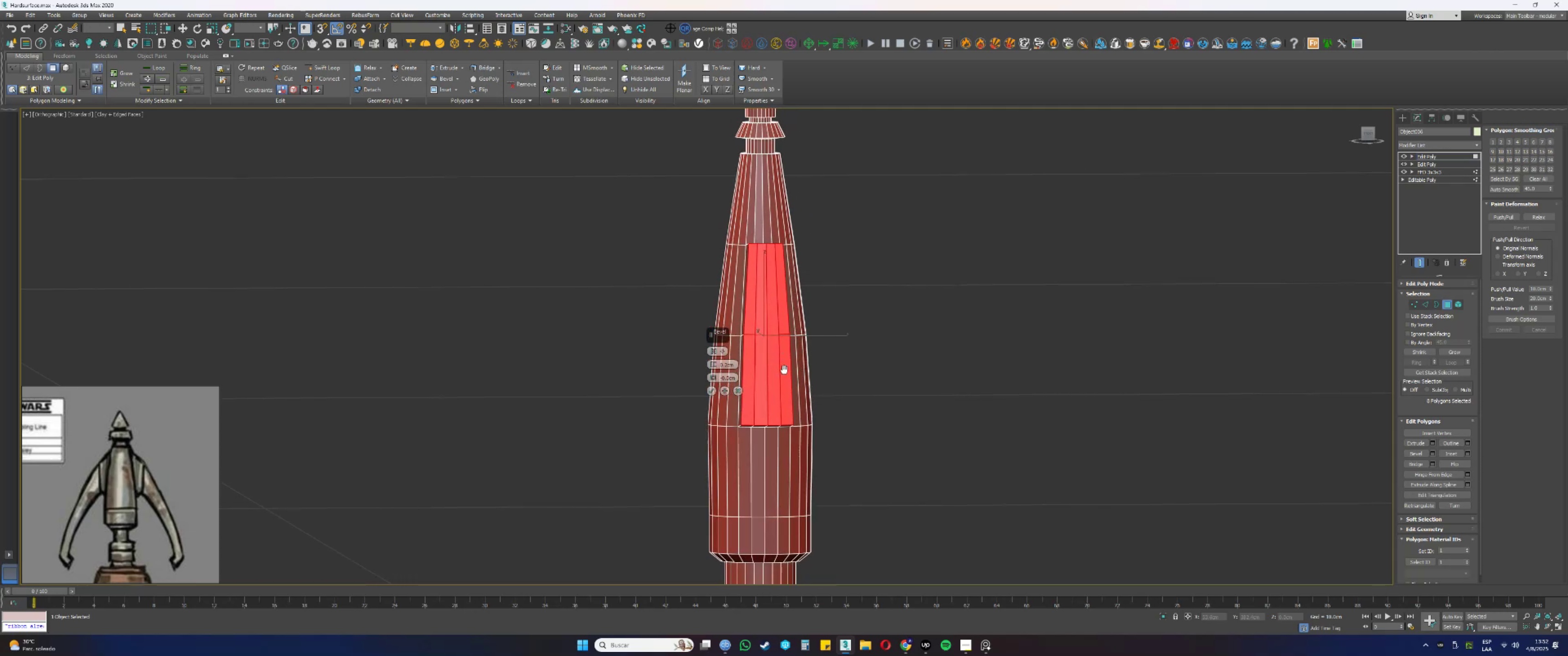 
key(Control+Z)
 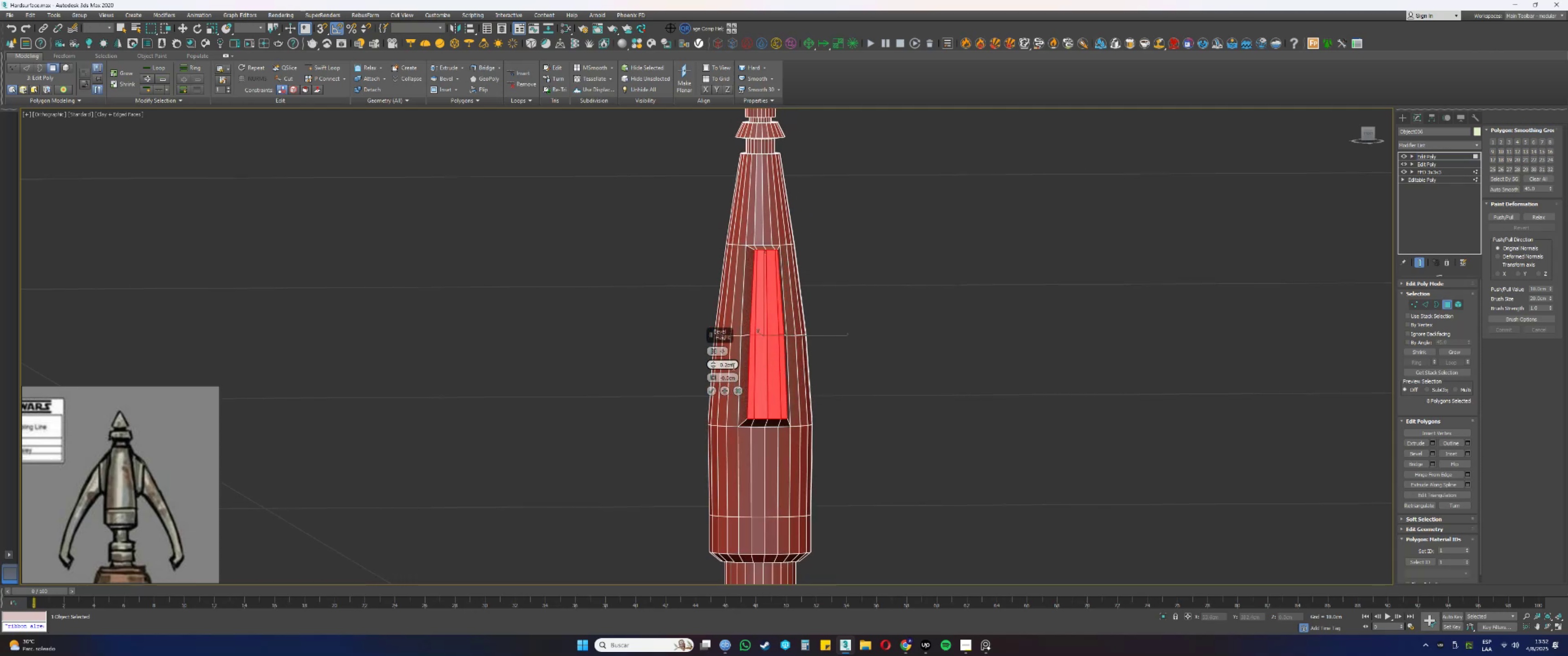 
double_click([727, 366])
 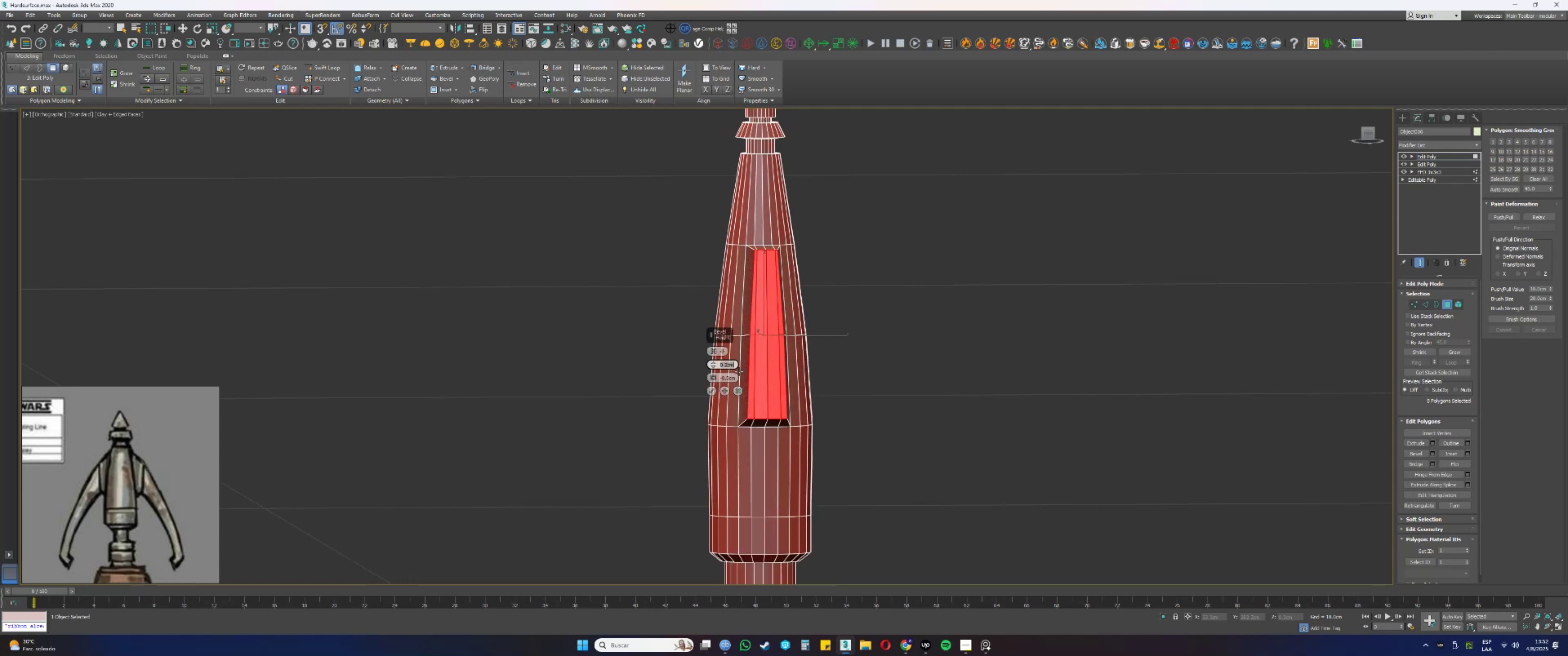 
key(NumpadDecimal)
 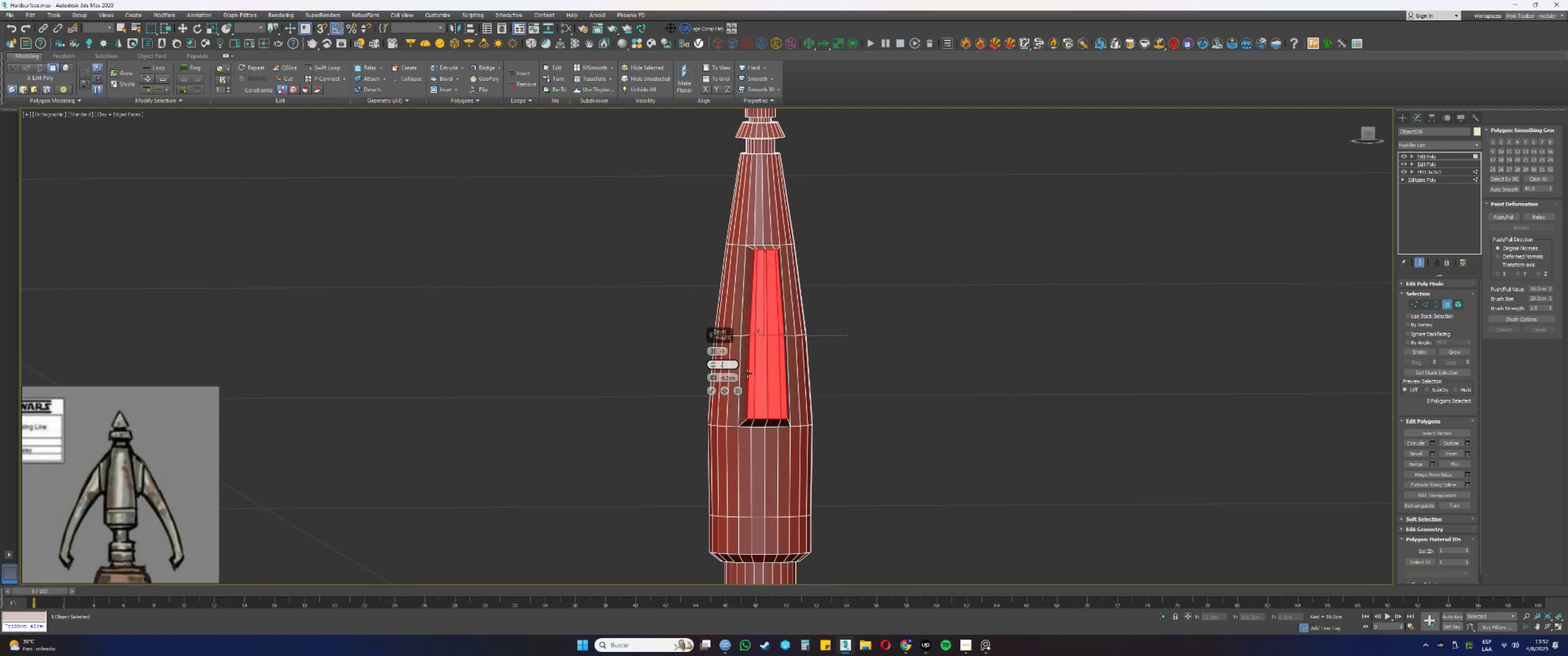 
key(Numpad0)
 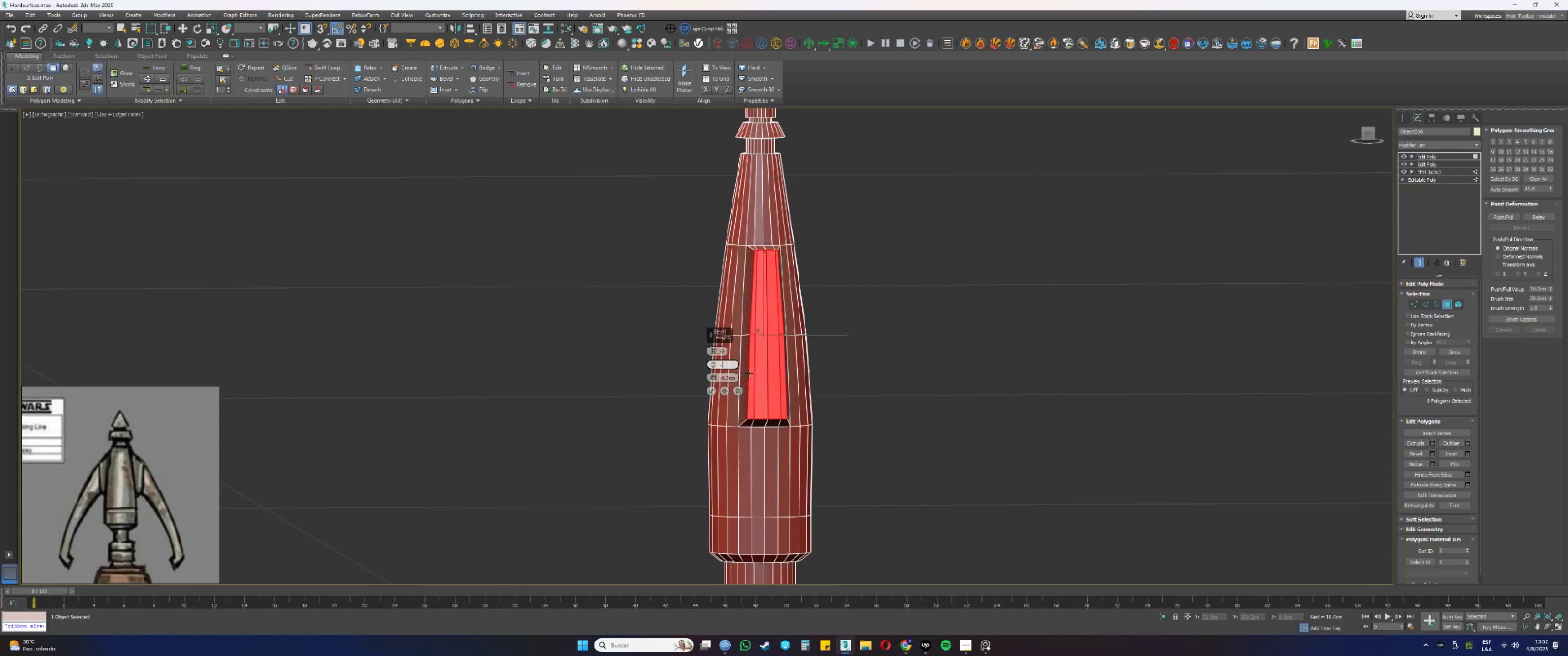 
key(Numpad2)
 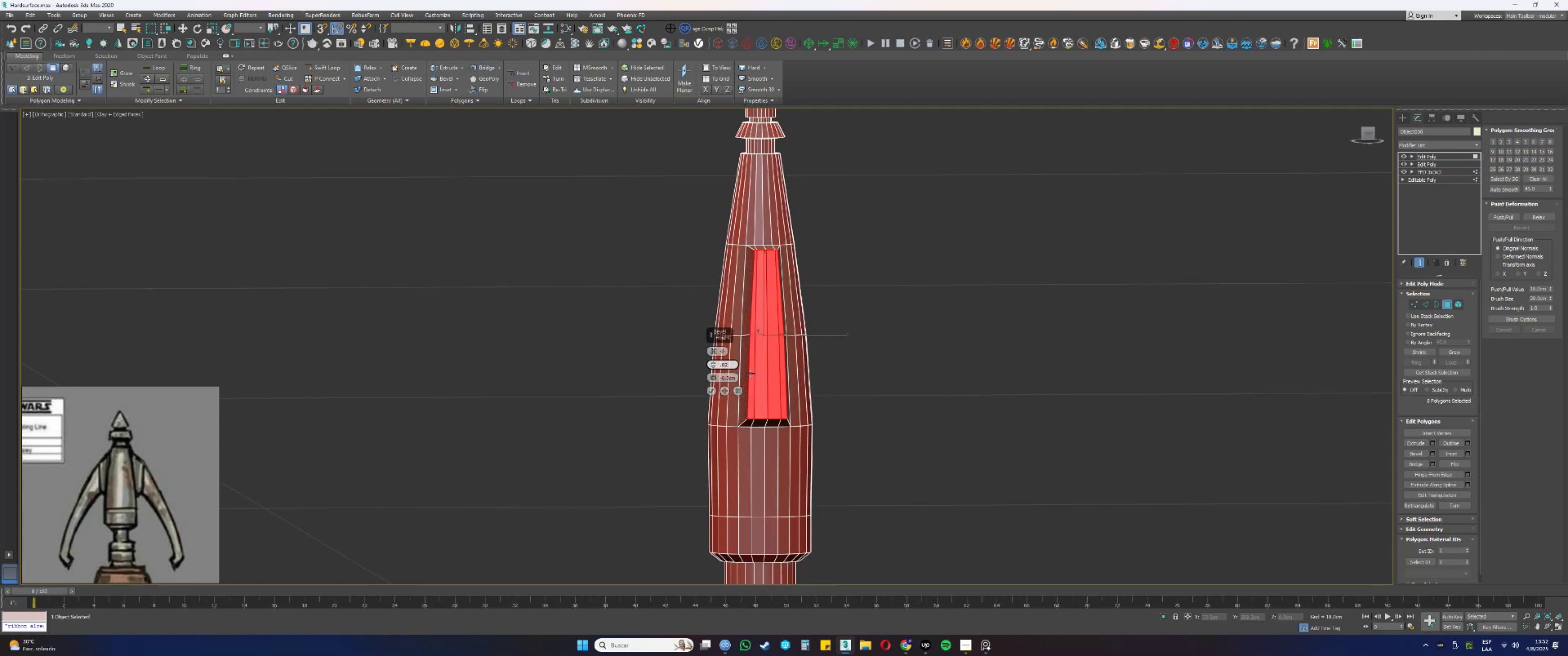 
key(NumpadEnter)
 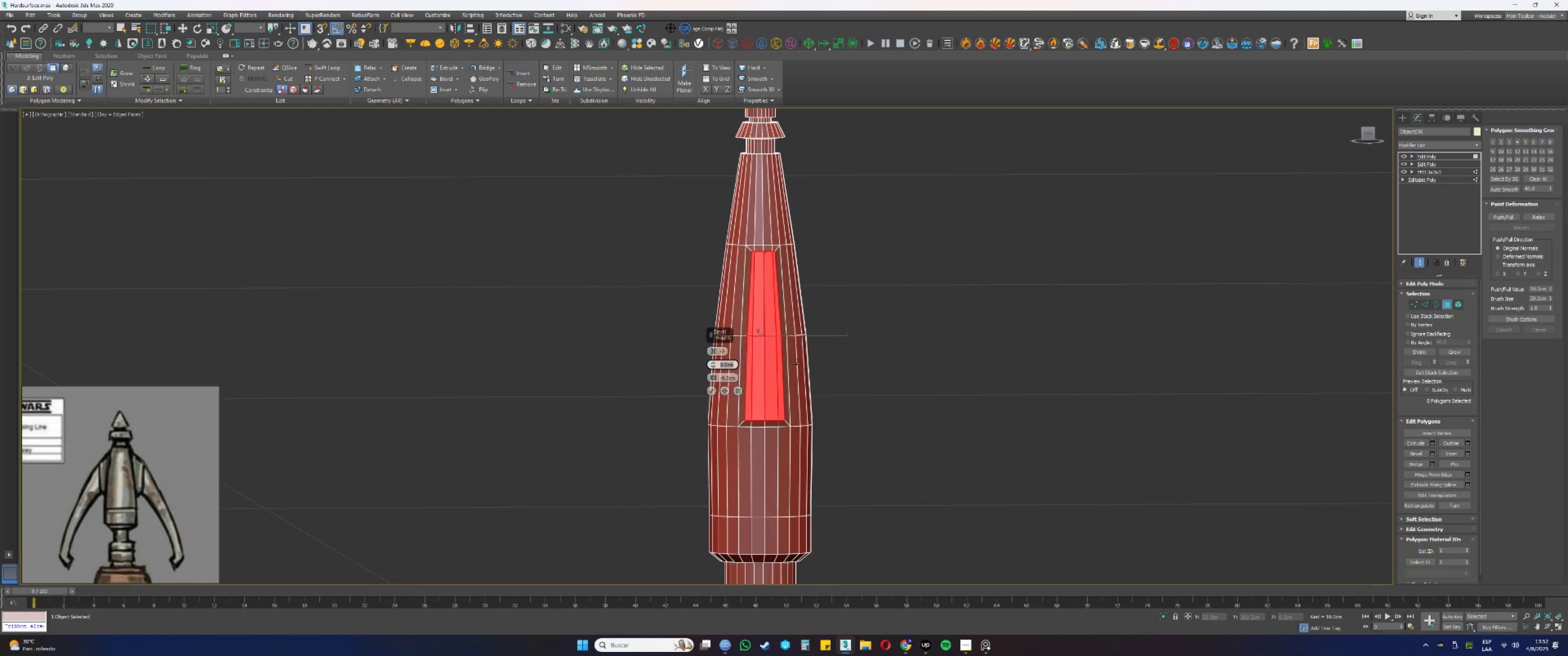 
scroll: coordinate [755, 347], scroll_direction: up, amount: 2.0
 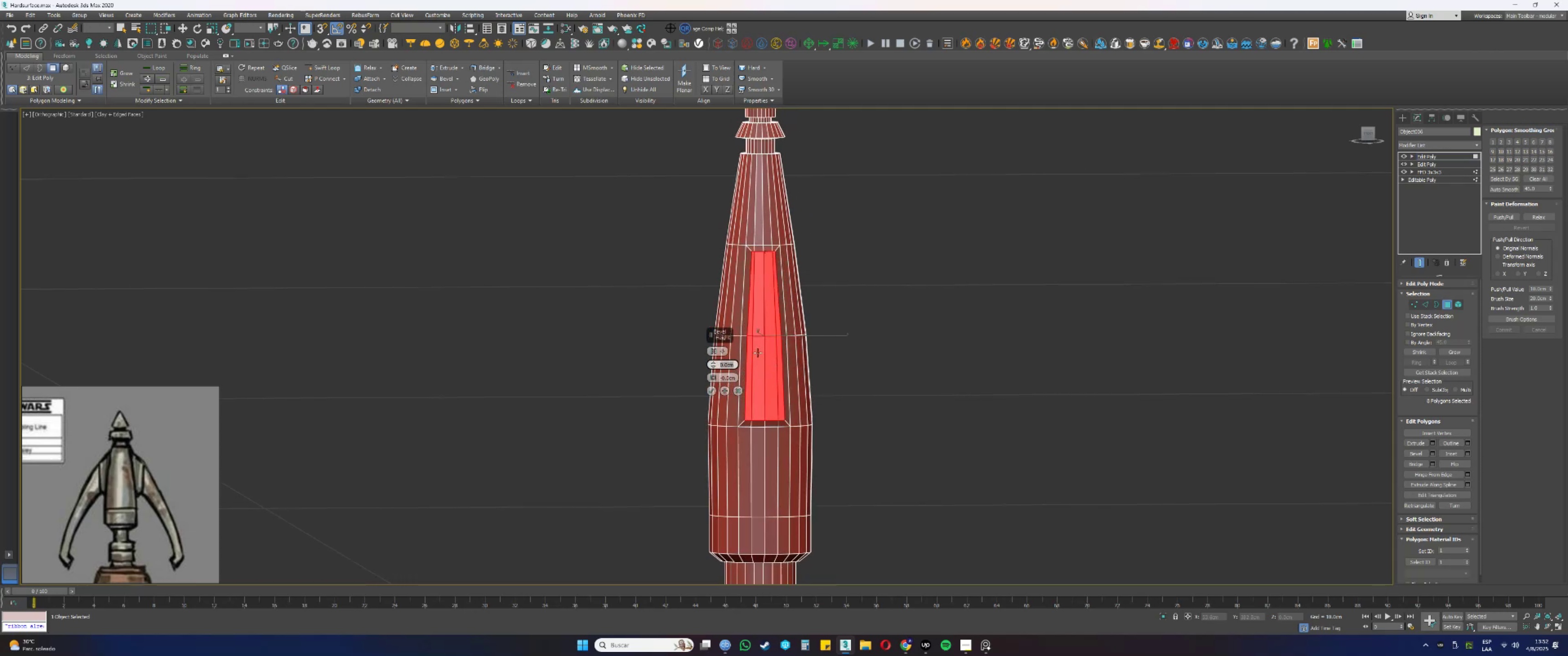 
hold_key(key=AltLeft, duration=0.42)
 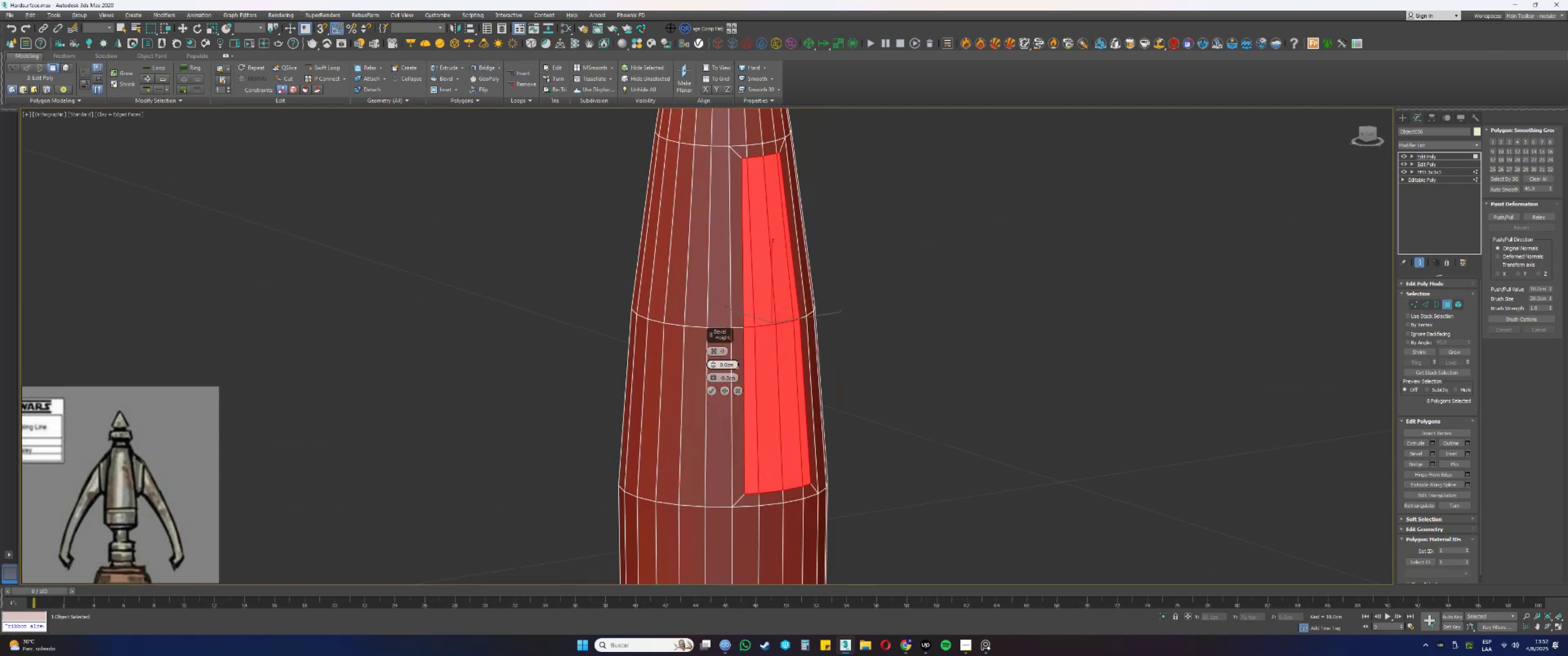 
double_click([732, 365])
 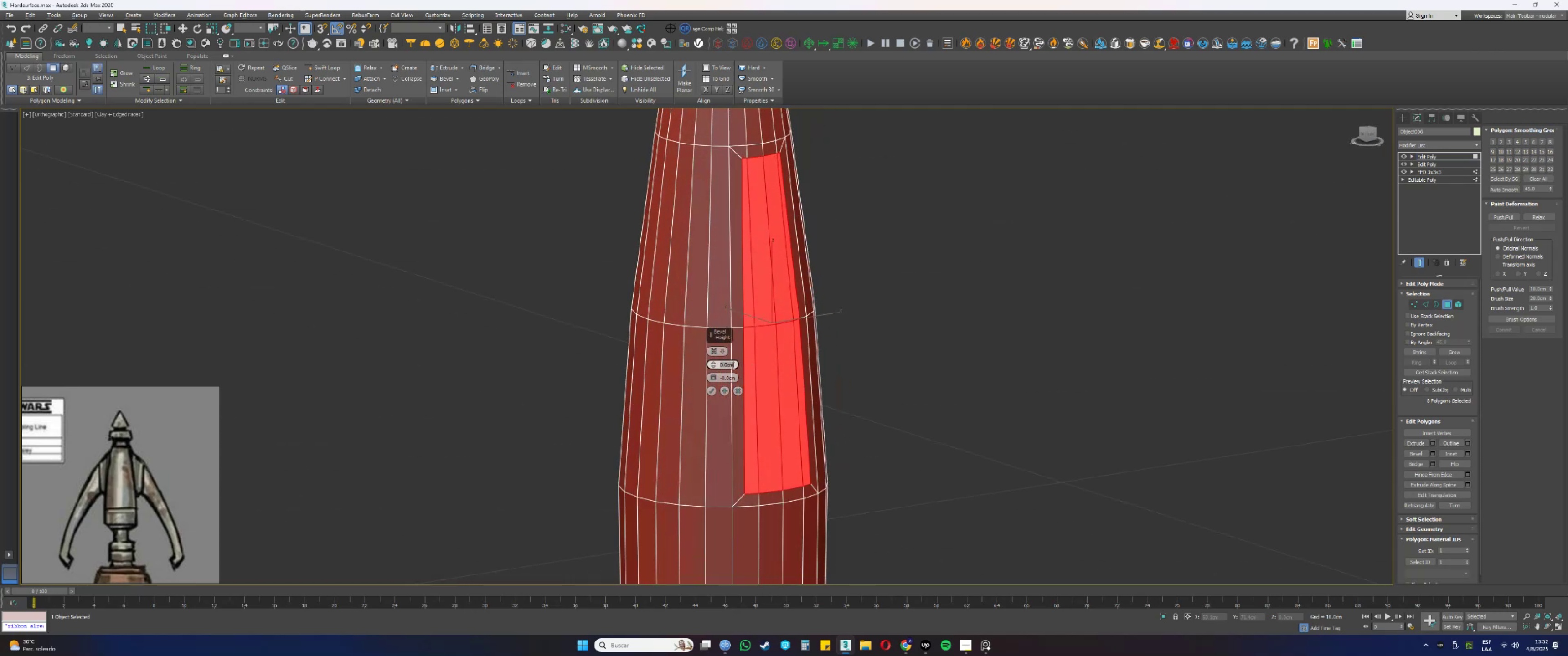 
key(NumpadDecimal)
 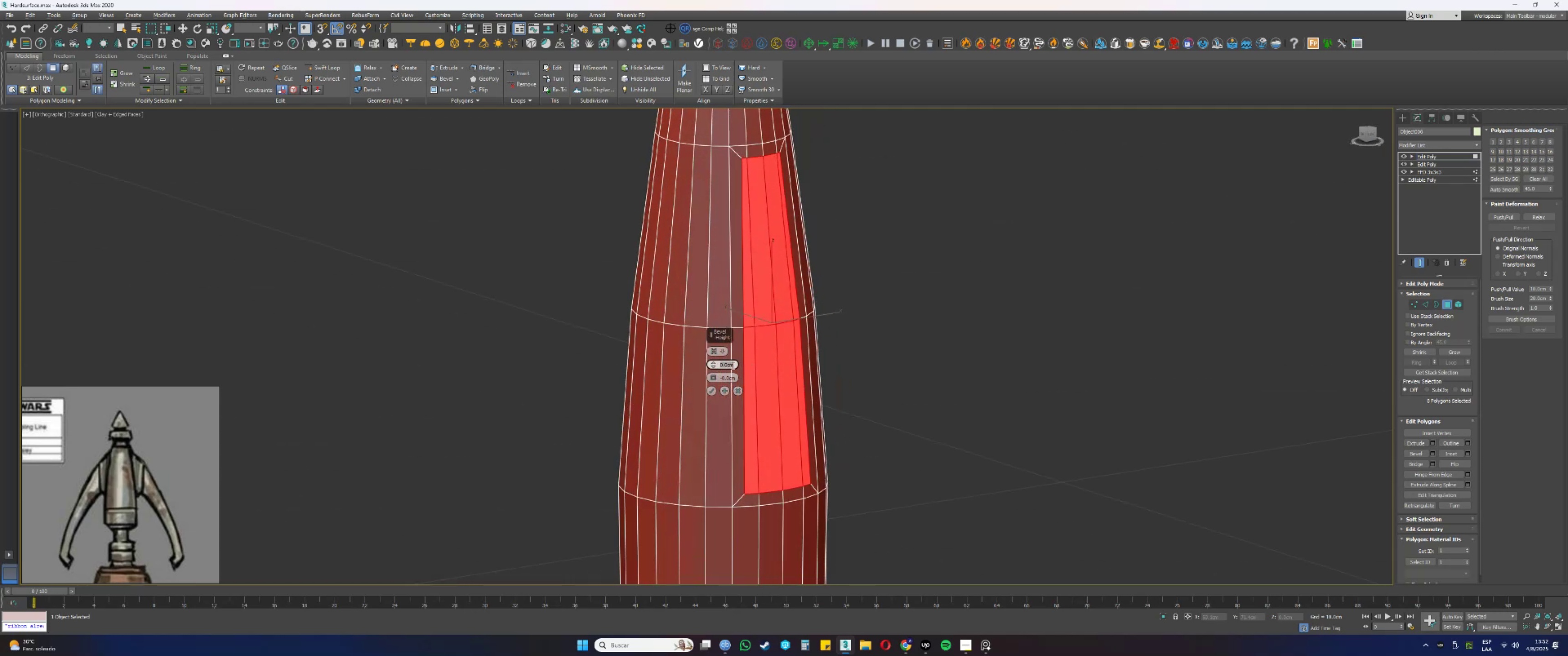 
key(Numpad2)
 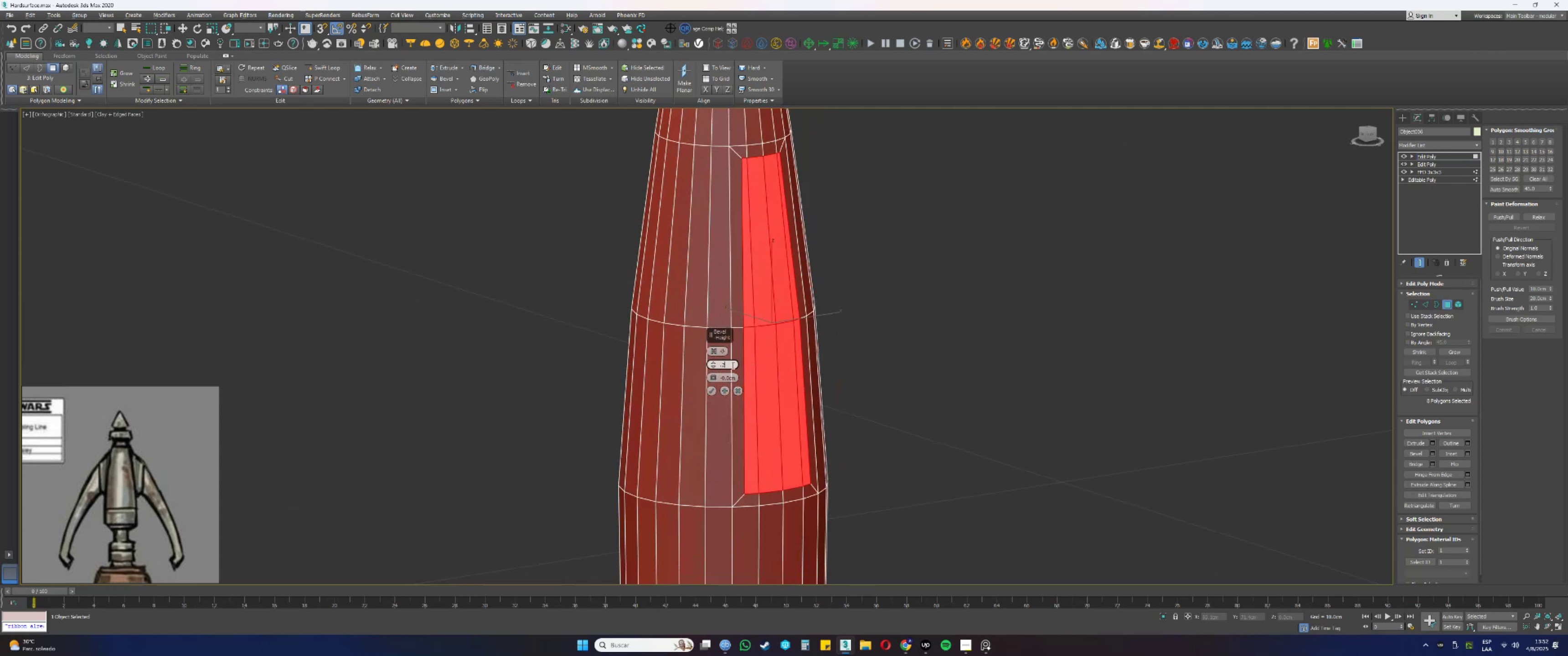 
key(NumpadEnter)
 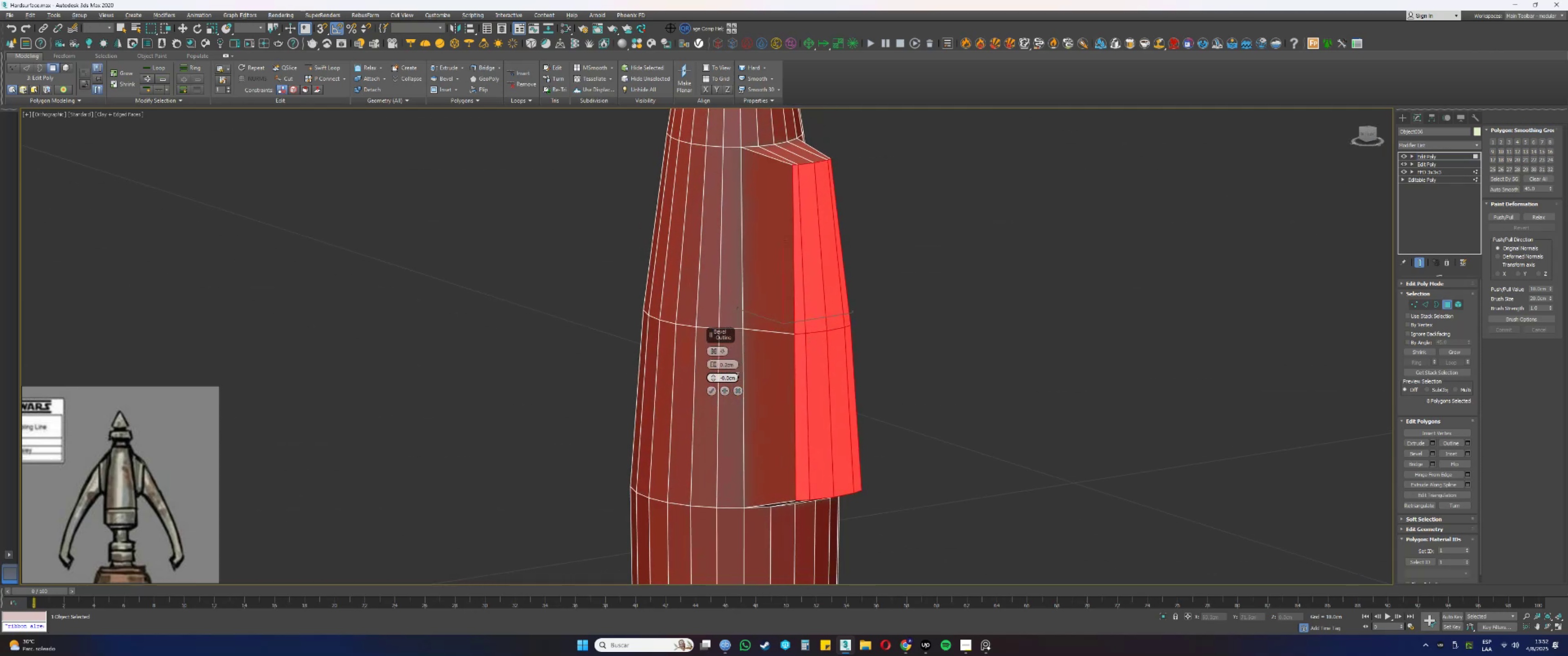 
left_click_drag(start_coordinate=[712, 378], to_coordinate=[714, 395])
 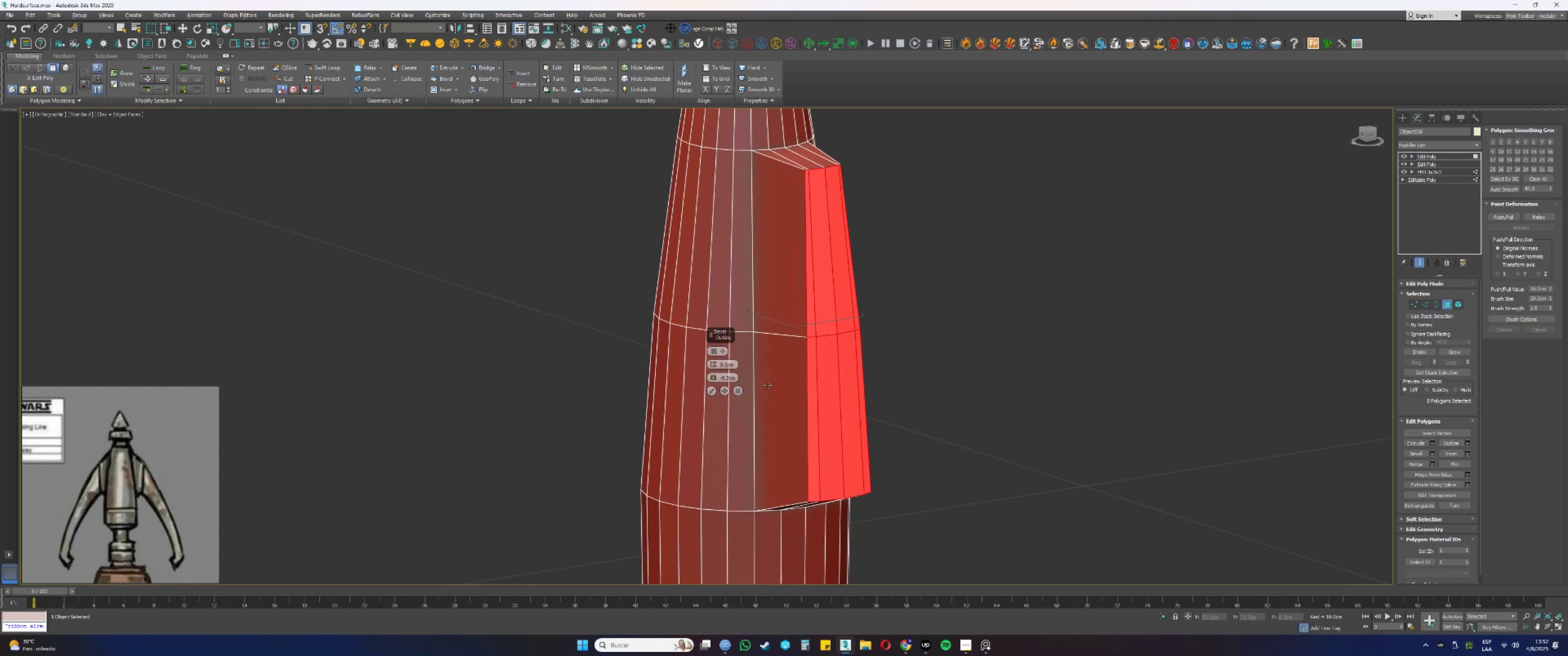 
hold_key(key=AltLeft, duration=1.46)
 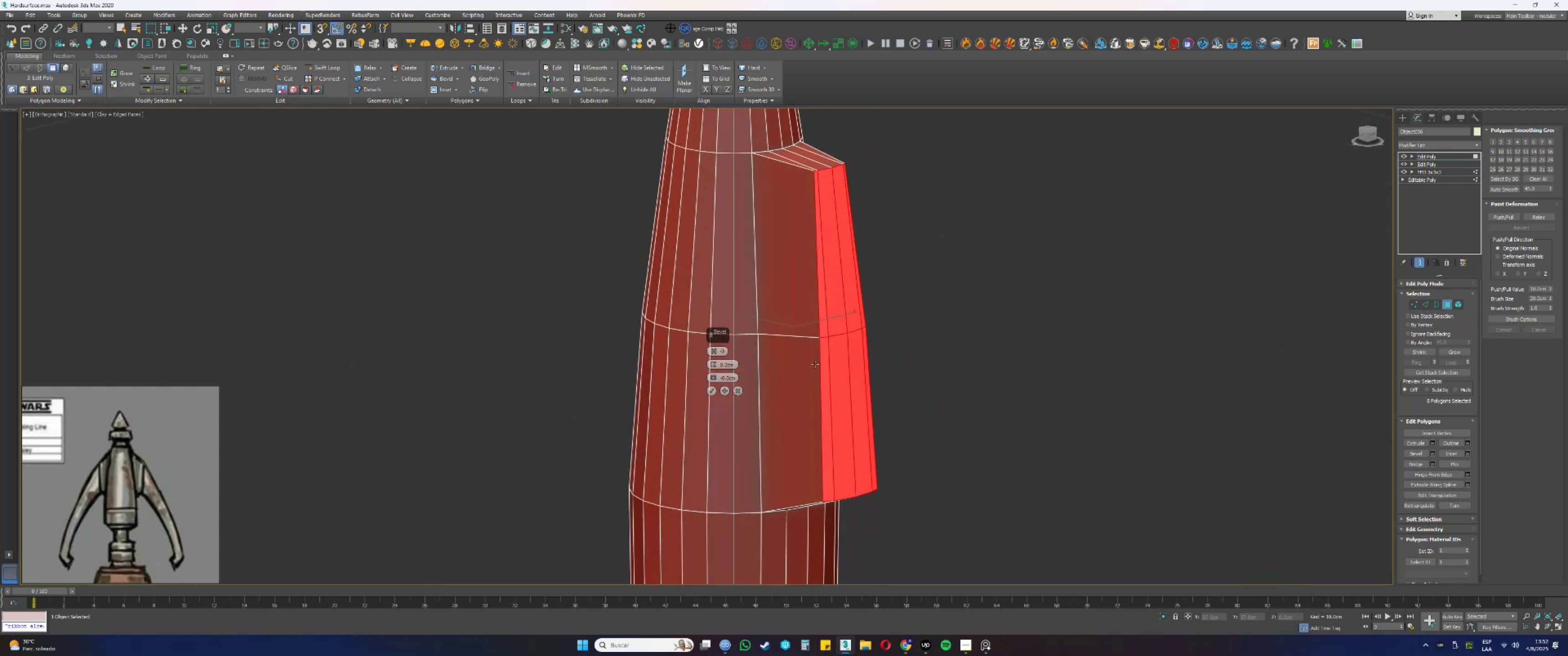 
hold_key(key=AltLeft, duration=0.65)
 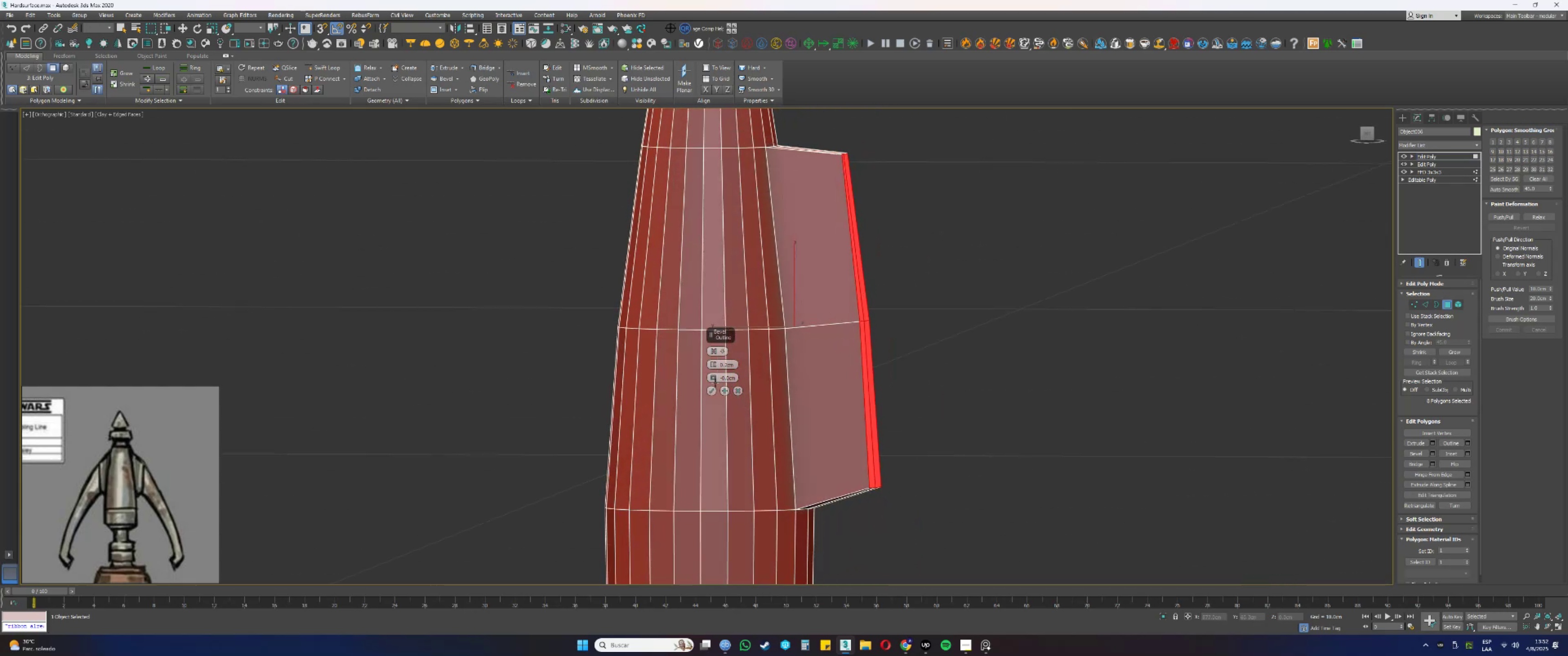 
left_click([713, 393])
 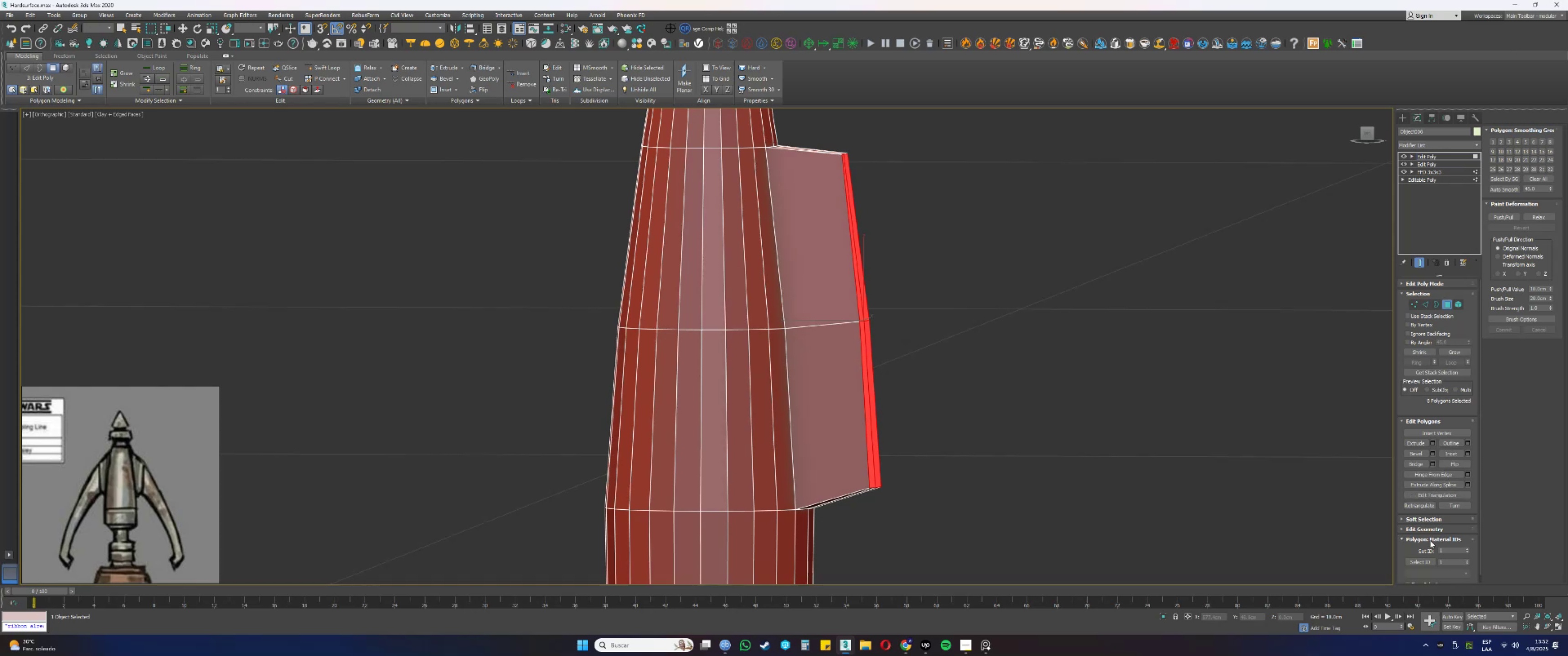 
left_click([1406, 529])
 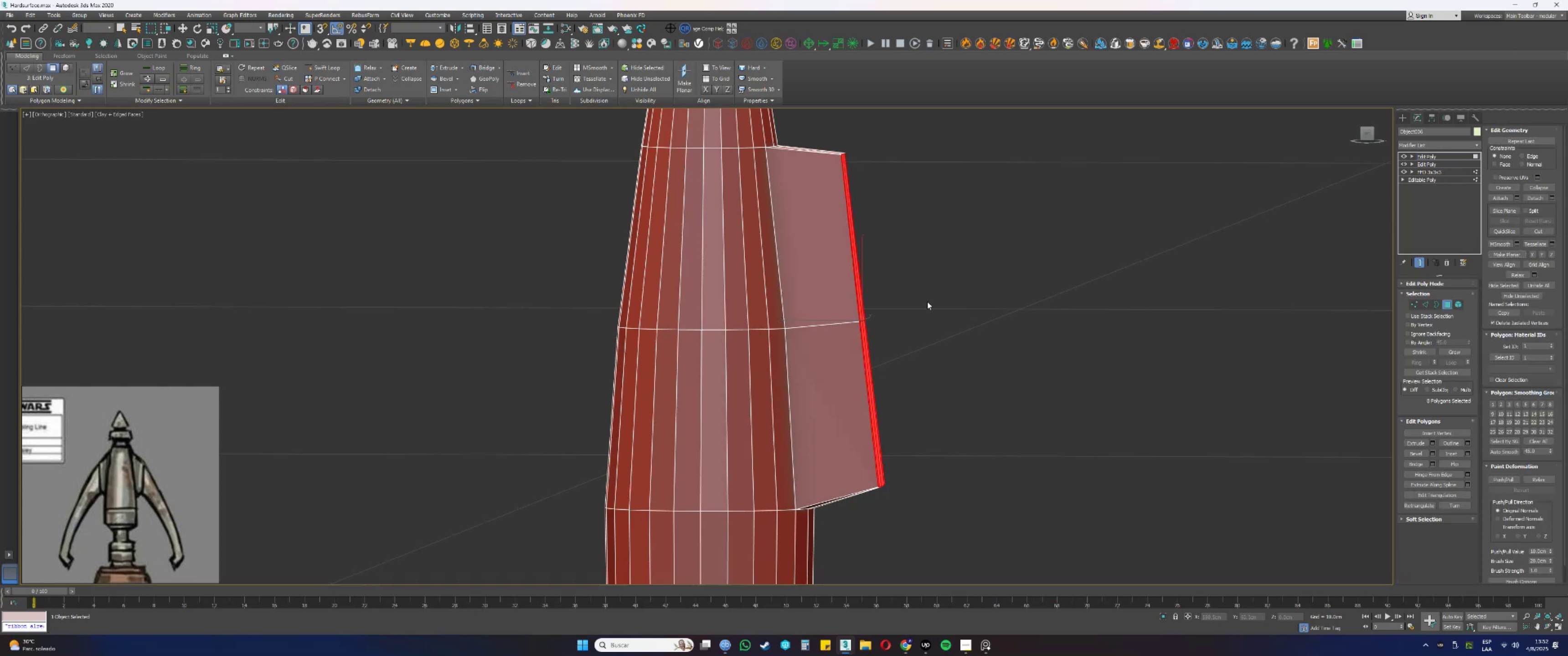 
type(fz2)
 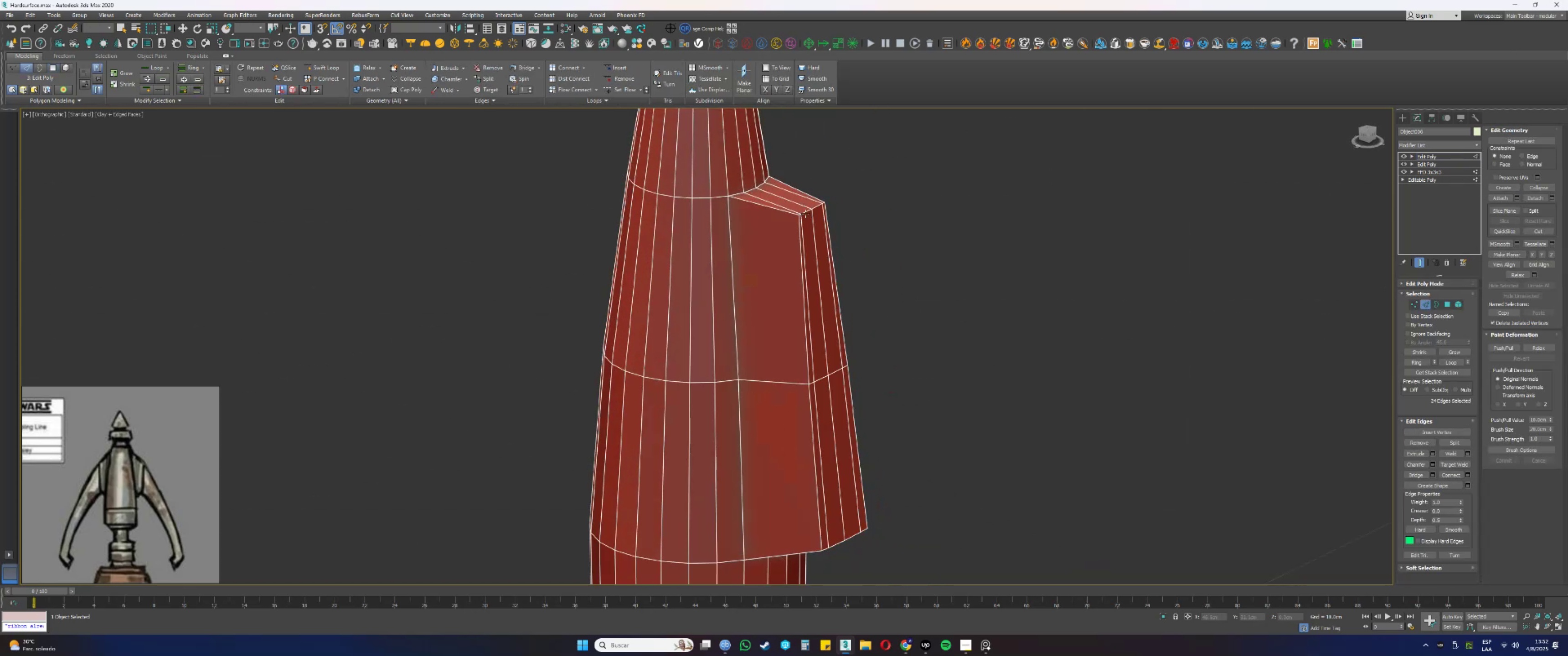 
scroll: coordinate [917, 295], scroll_direction: down, amount: 2.0
 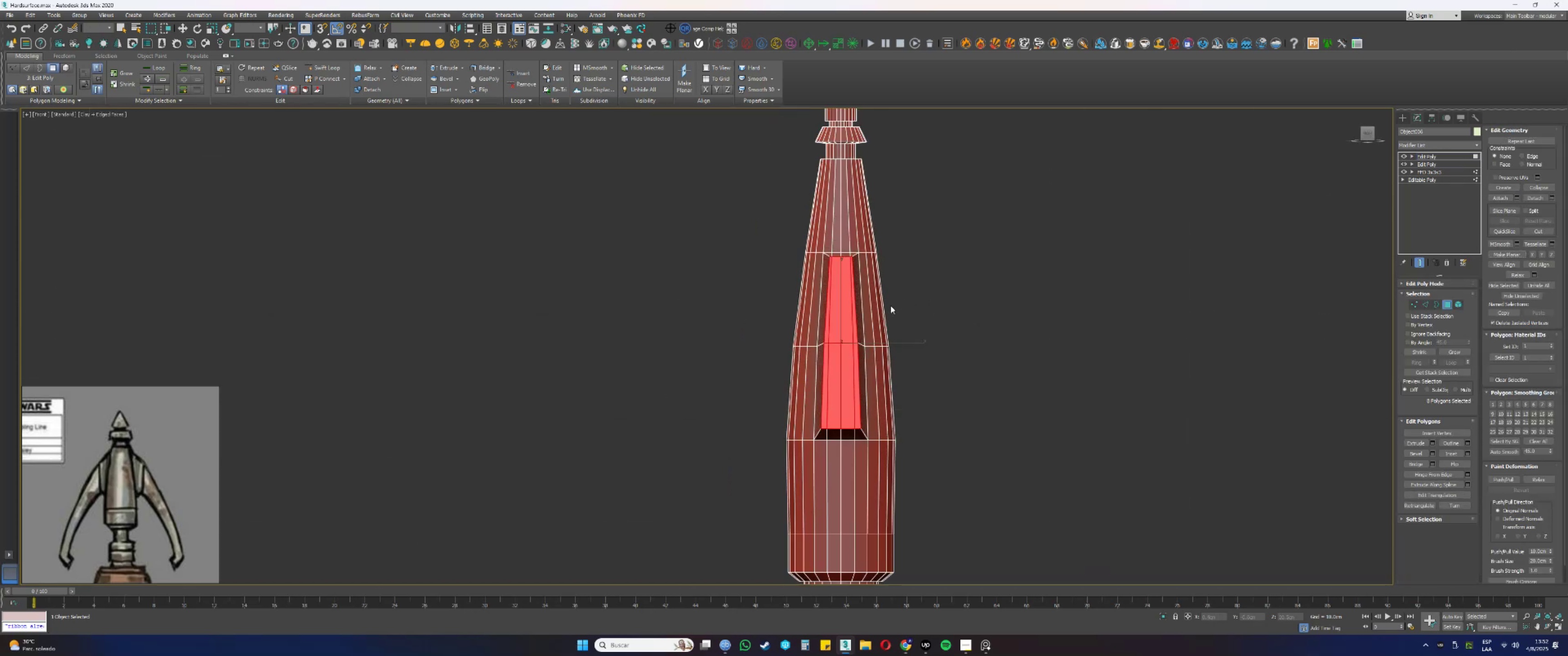 
scroll: coordinate [848, 321], scroll_direction: up, amount: 2.0
 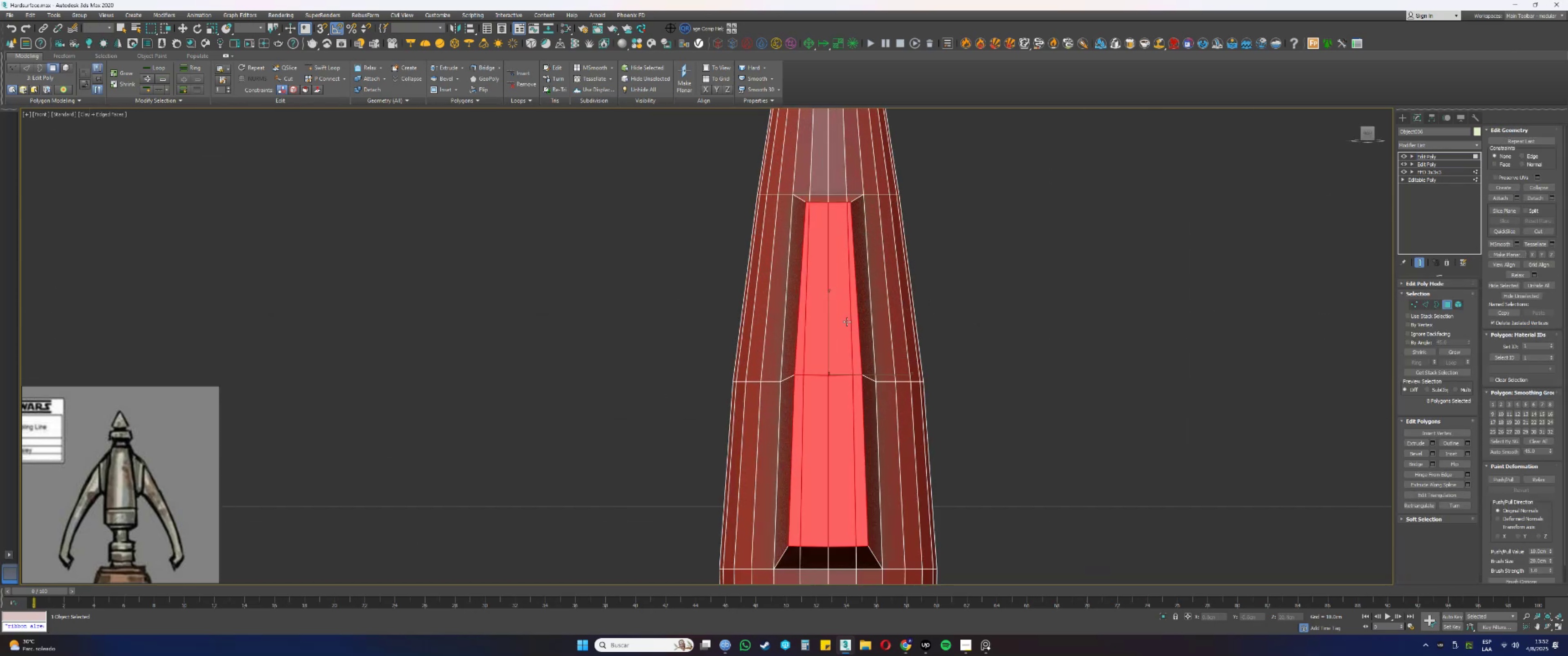 
hold_key(key=AltLeft, duration=0.44)
 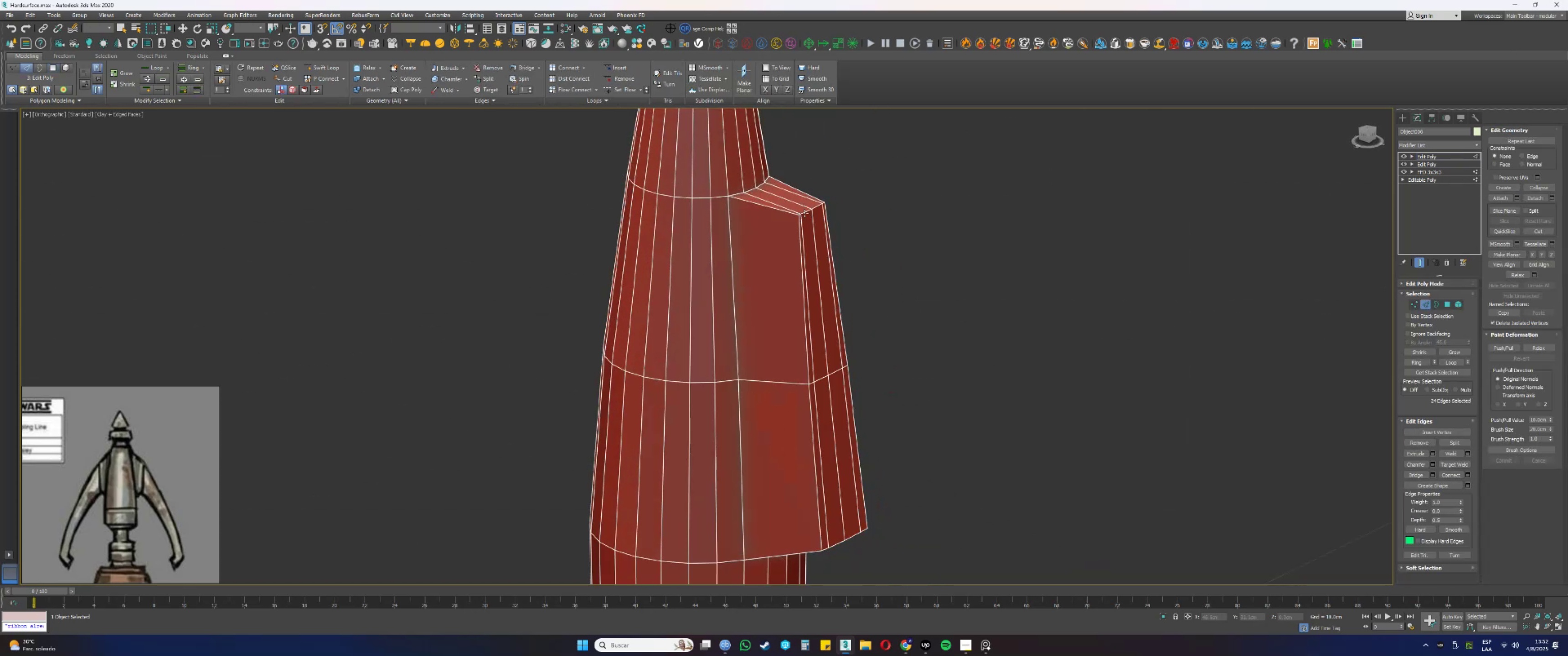 
double_click([805, 213])
 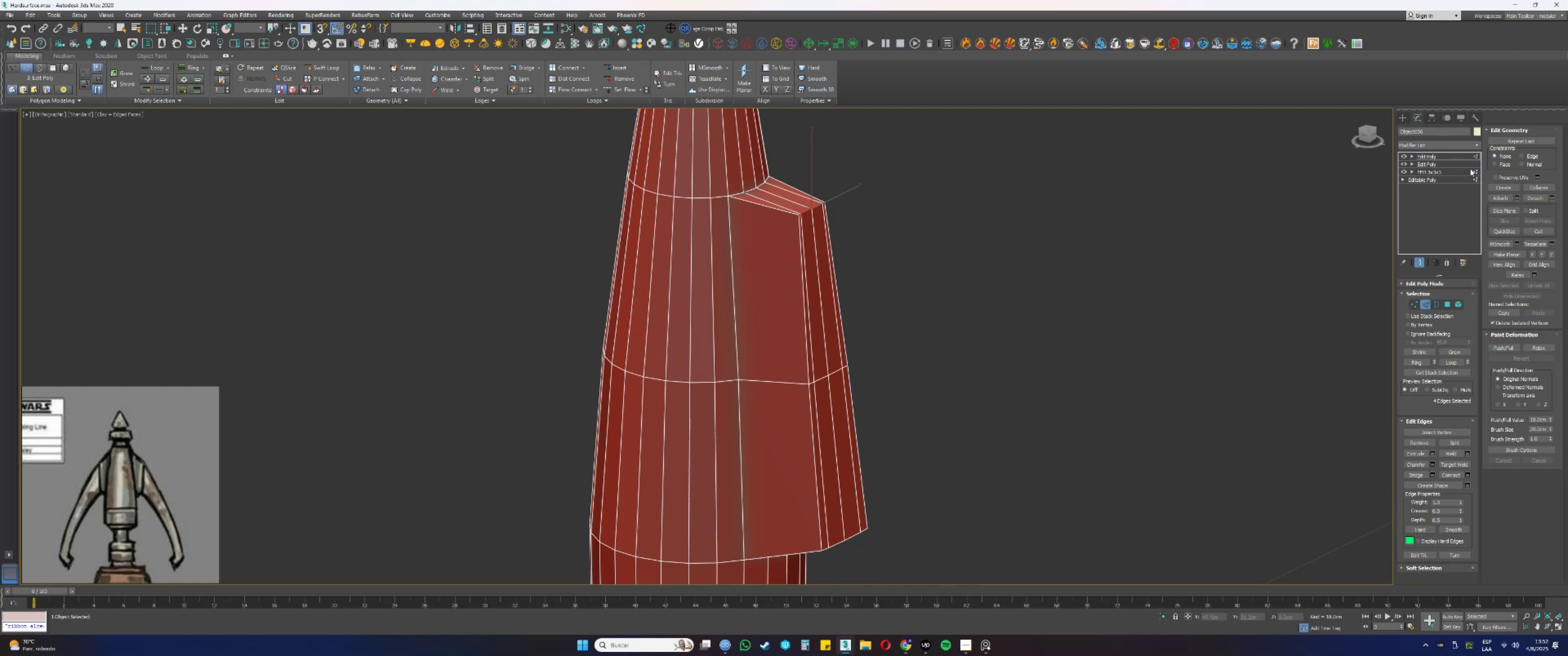 
left_click([1516, 154])
 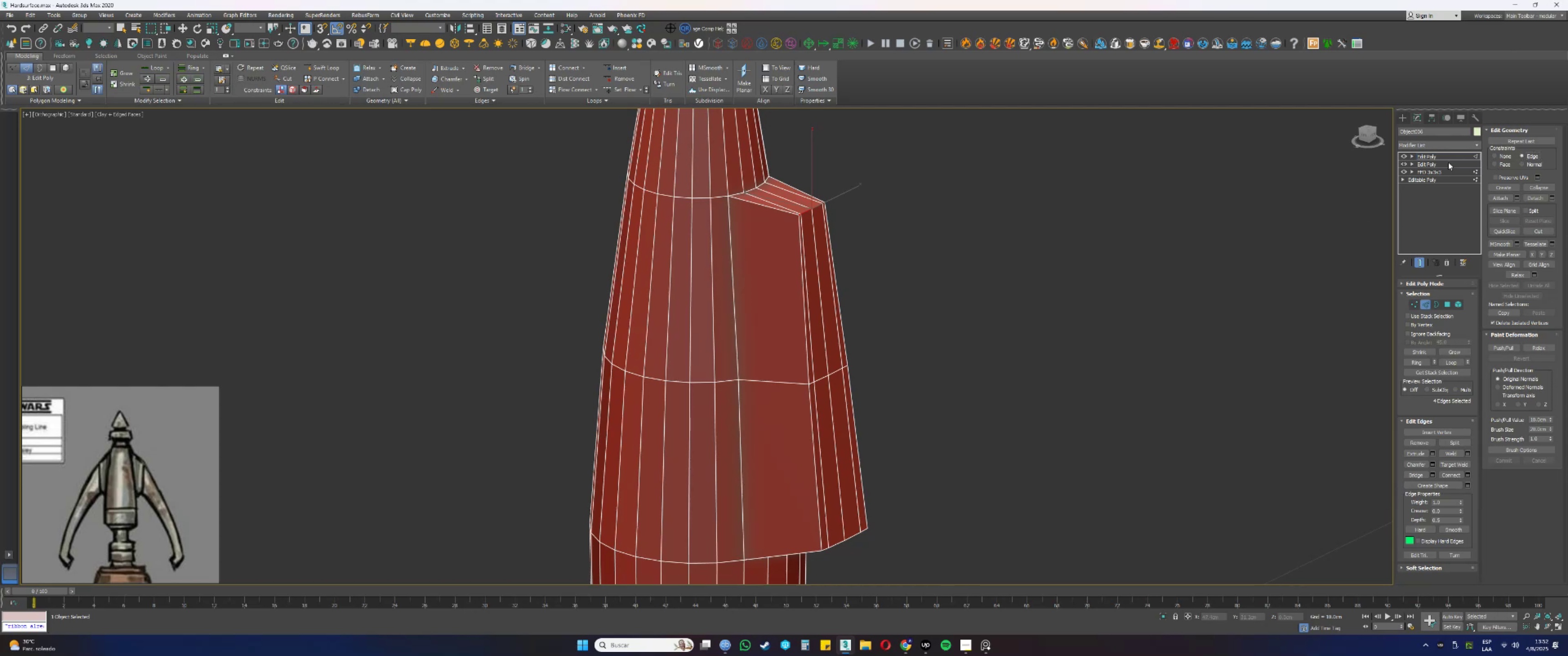 
key(W)
 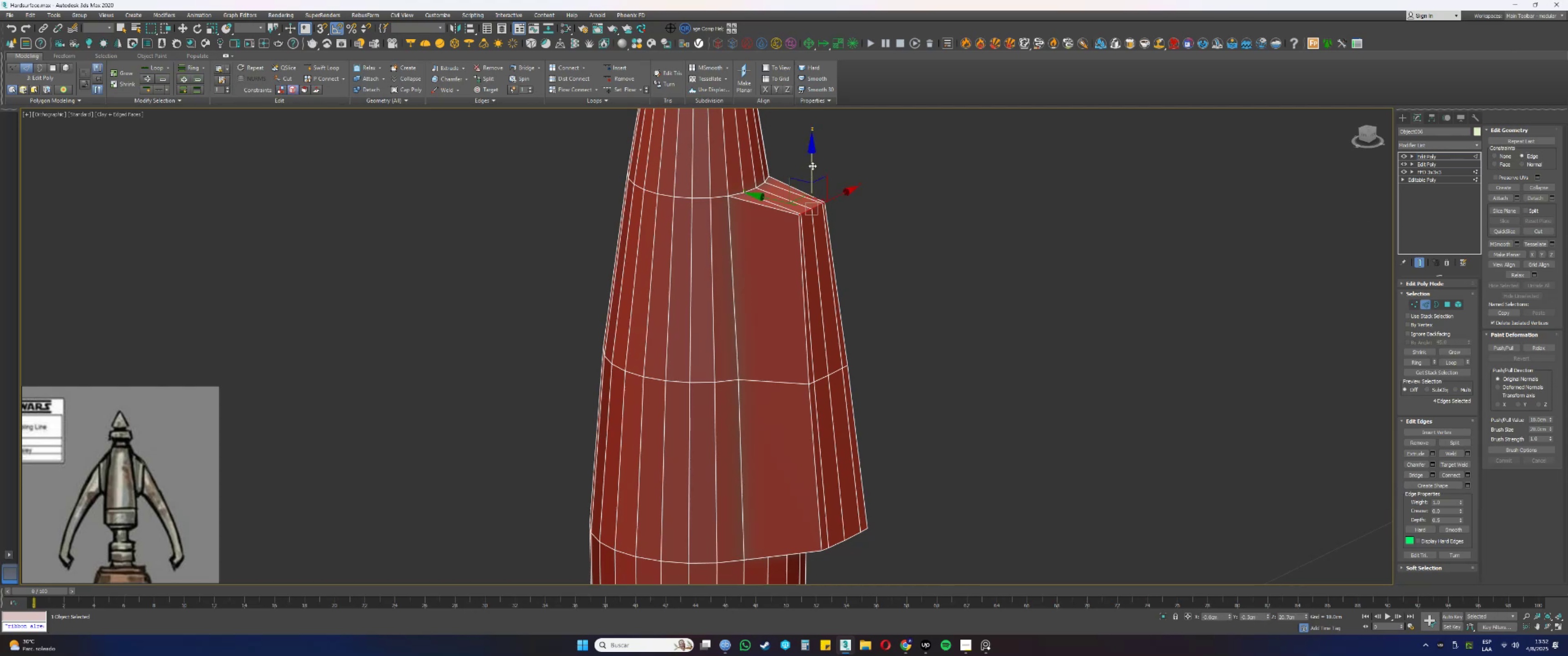 
left_click_drag(start_coordinate=[813, 166], to_coordinate=[817, 230])
 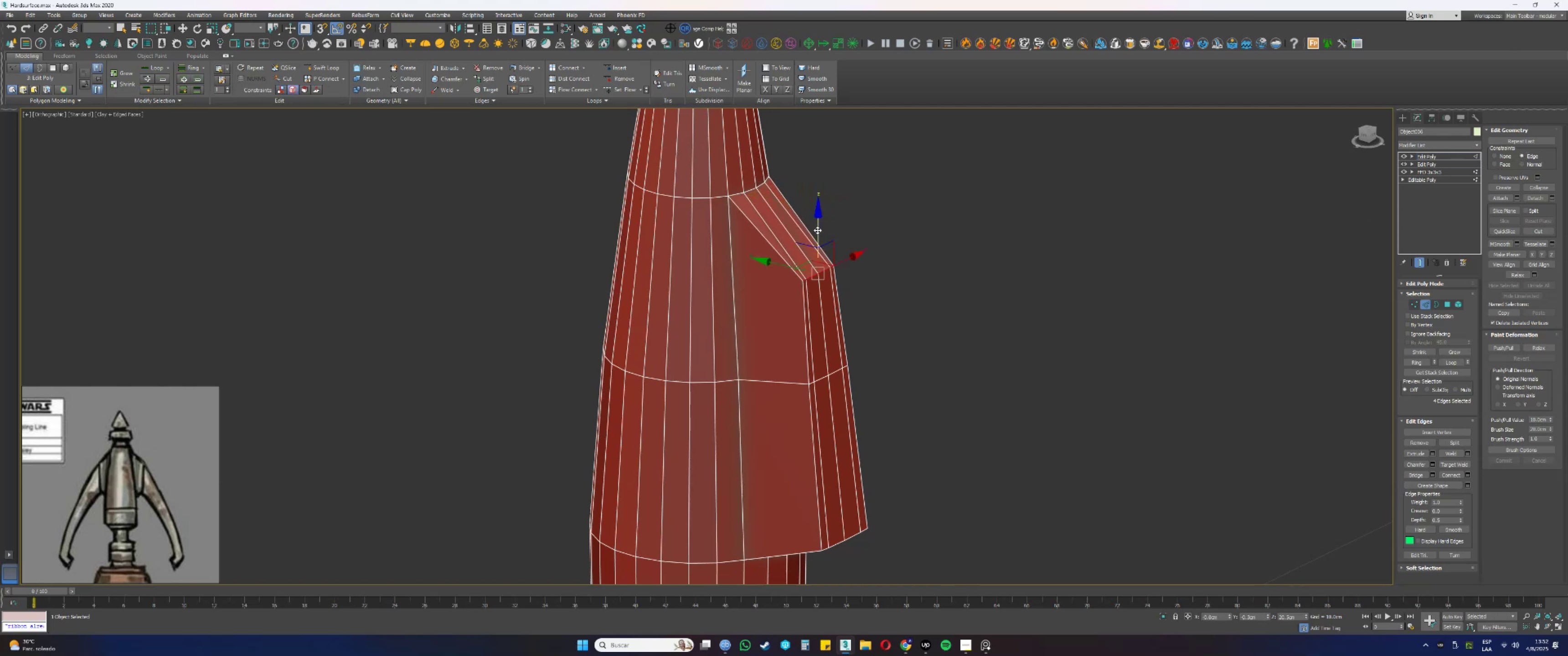 
hold_key(key=AltLeft, duration=0.44)
 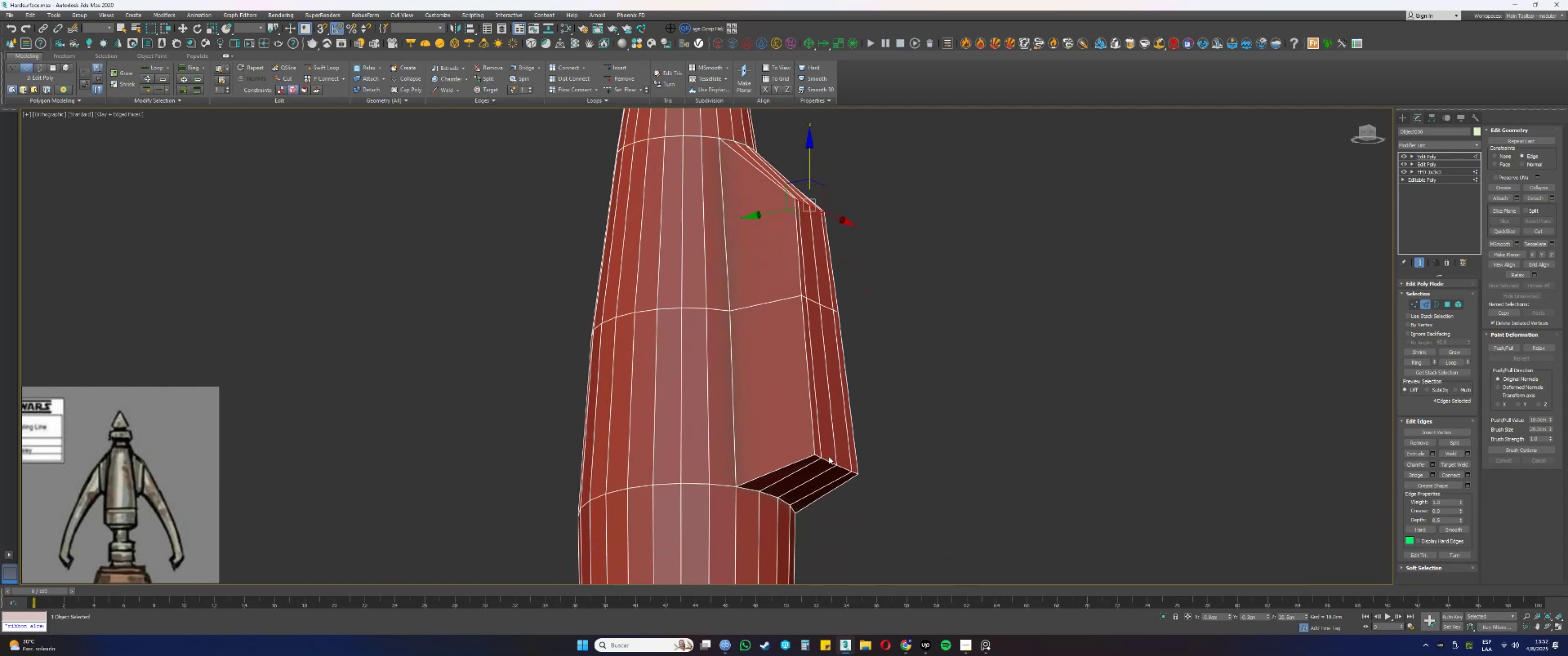 
double_click([827, 460])
 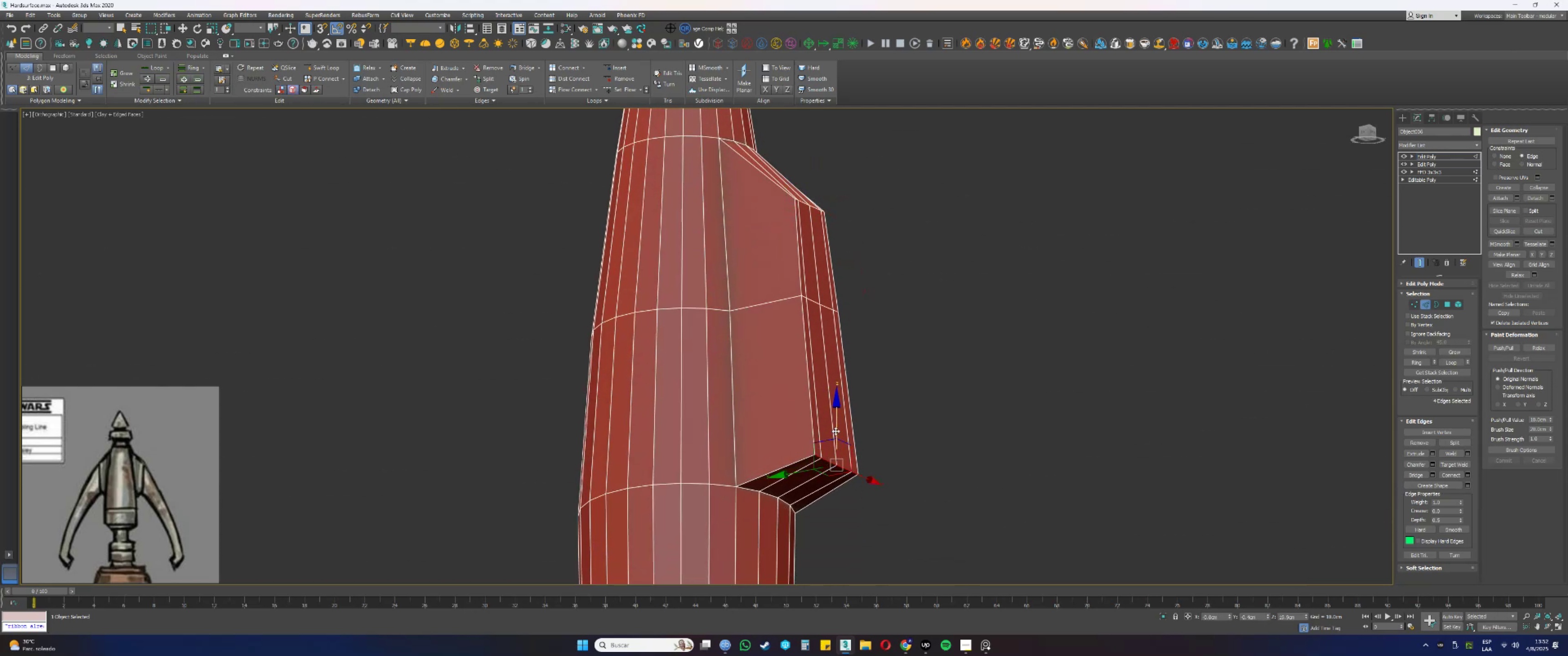 
left_click_drag(start_coordinate=[838, 427], to_coordinate=[838, 369])
 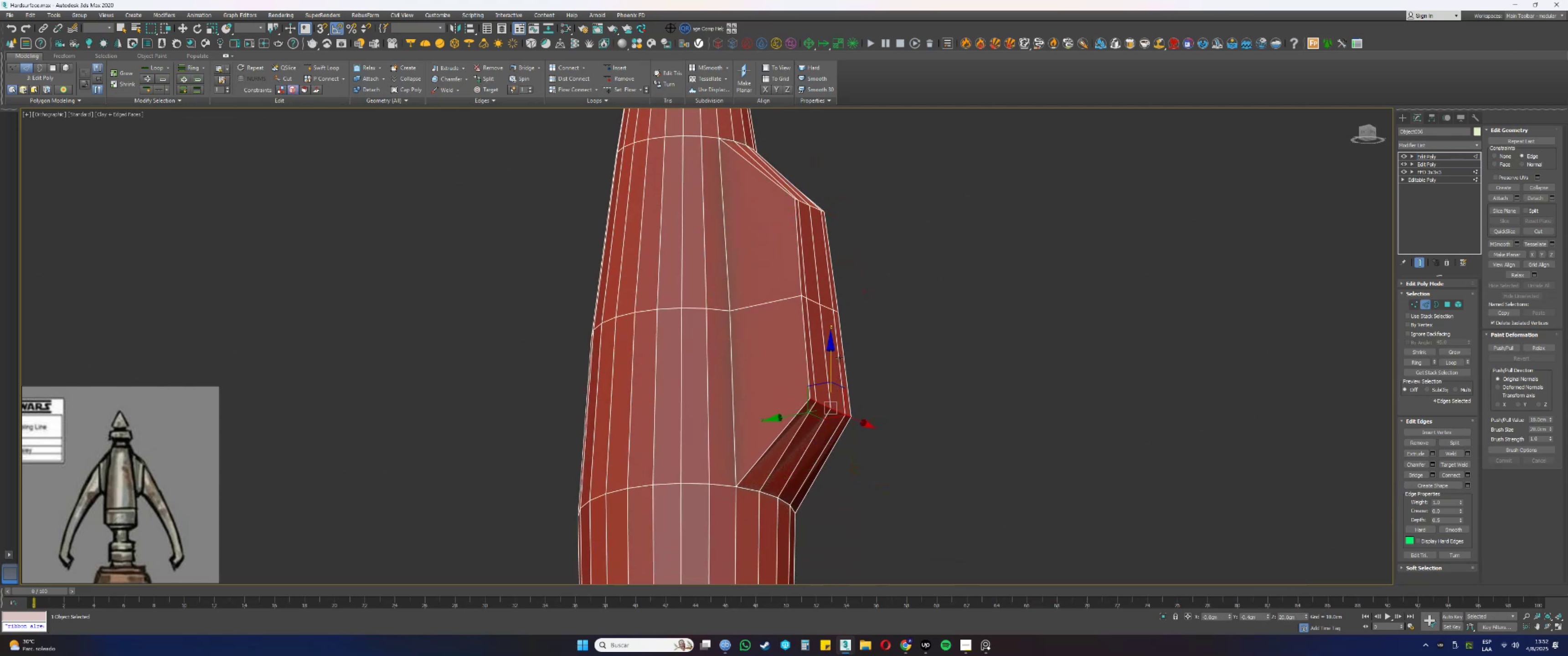 
hold_key(key=AltLeft, duration=0.62)
 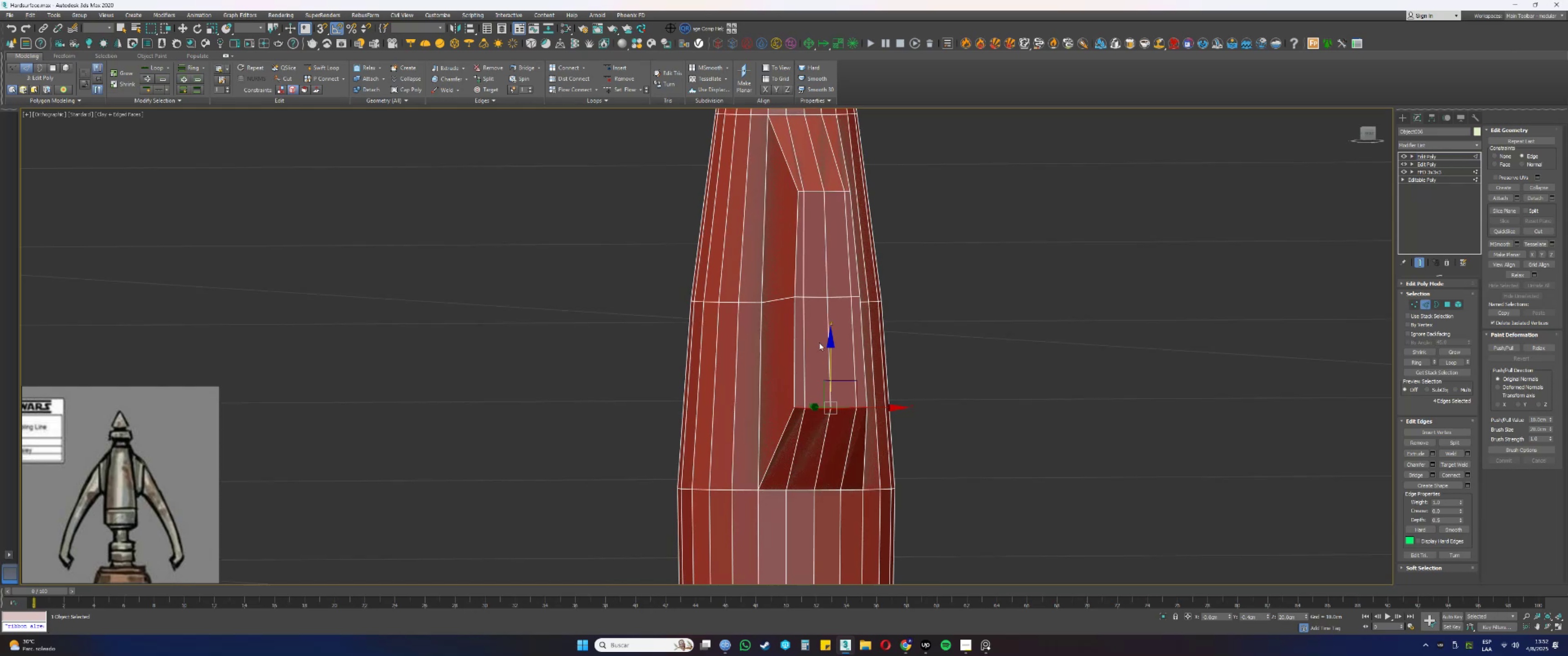 
key(Alt+AltLeft)
 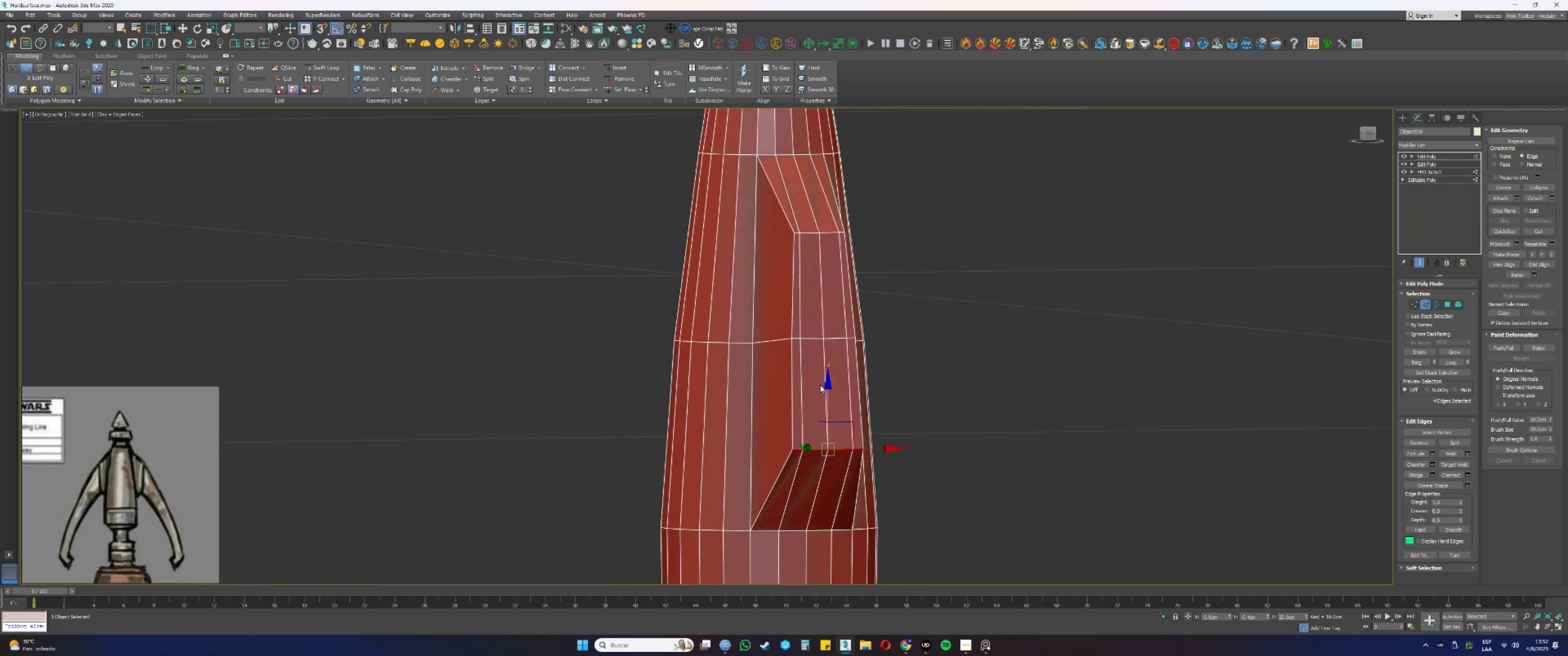 
key(4)
 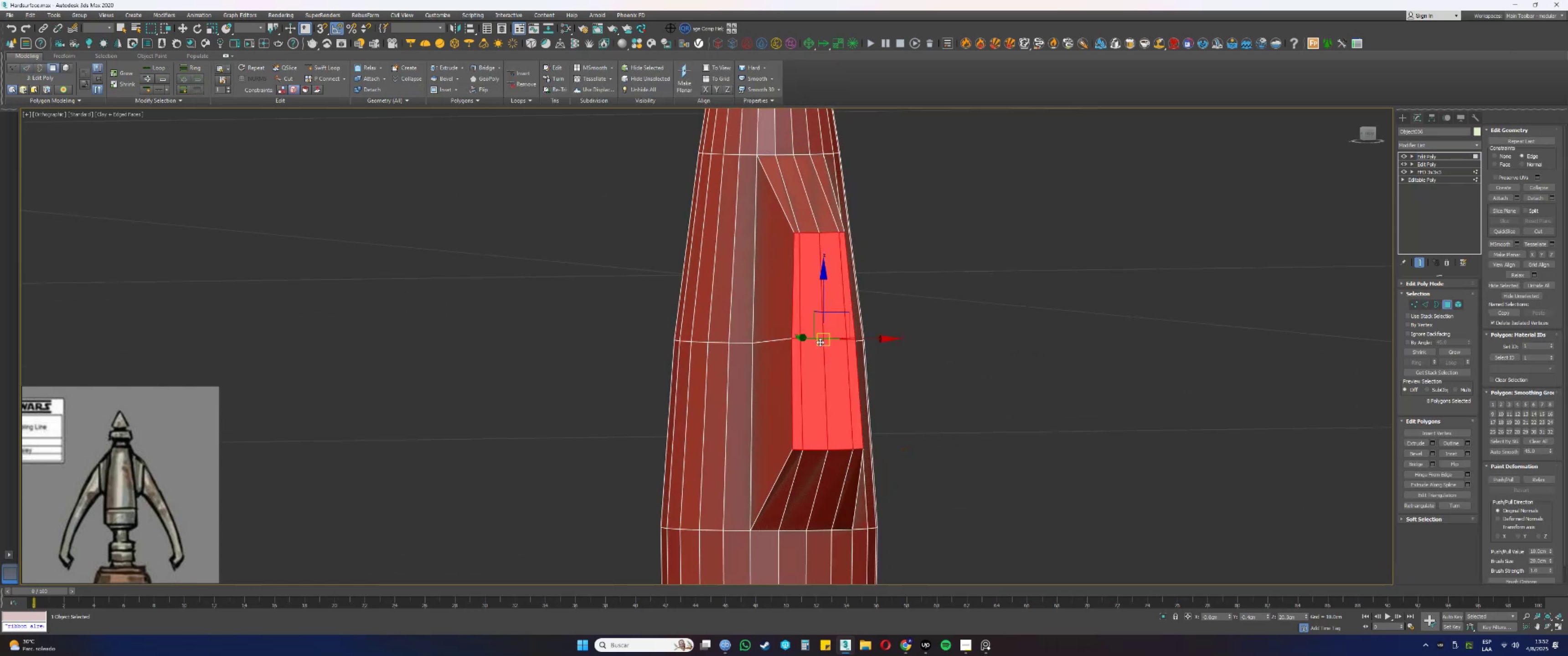 
left_click([820, 330])
 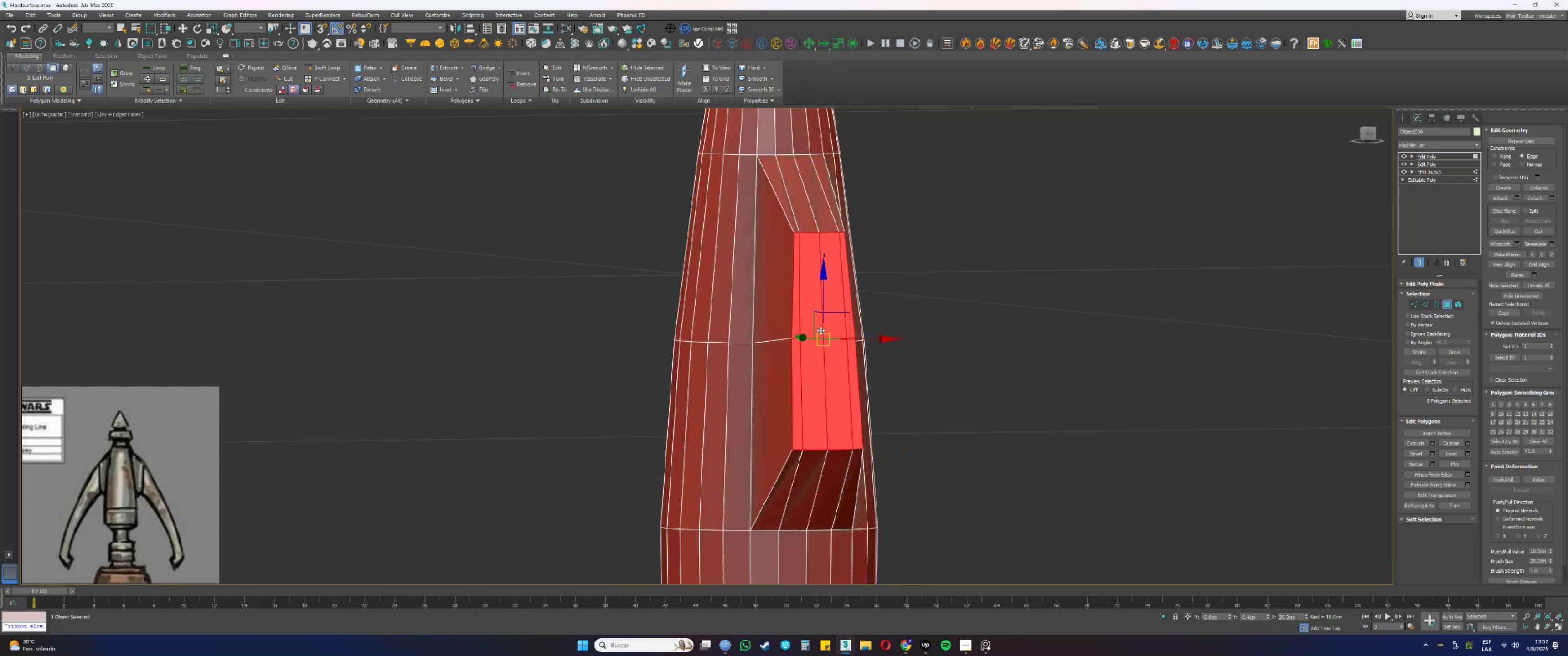 
key(Control+ControlLeft)
 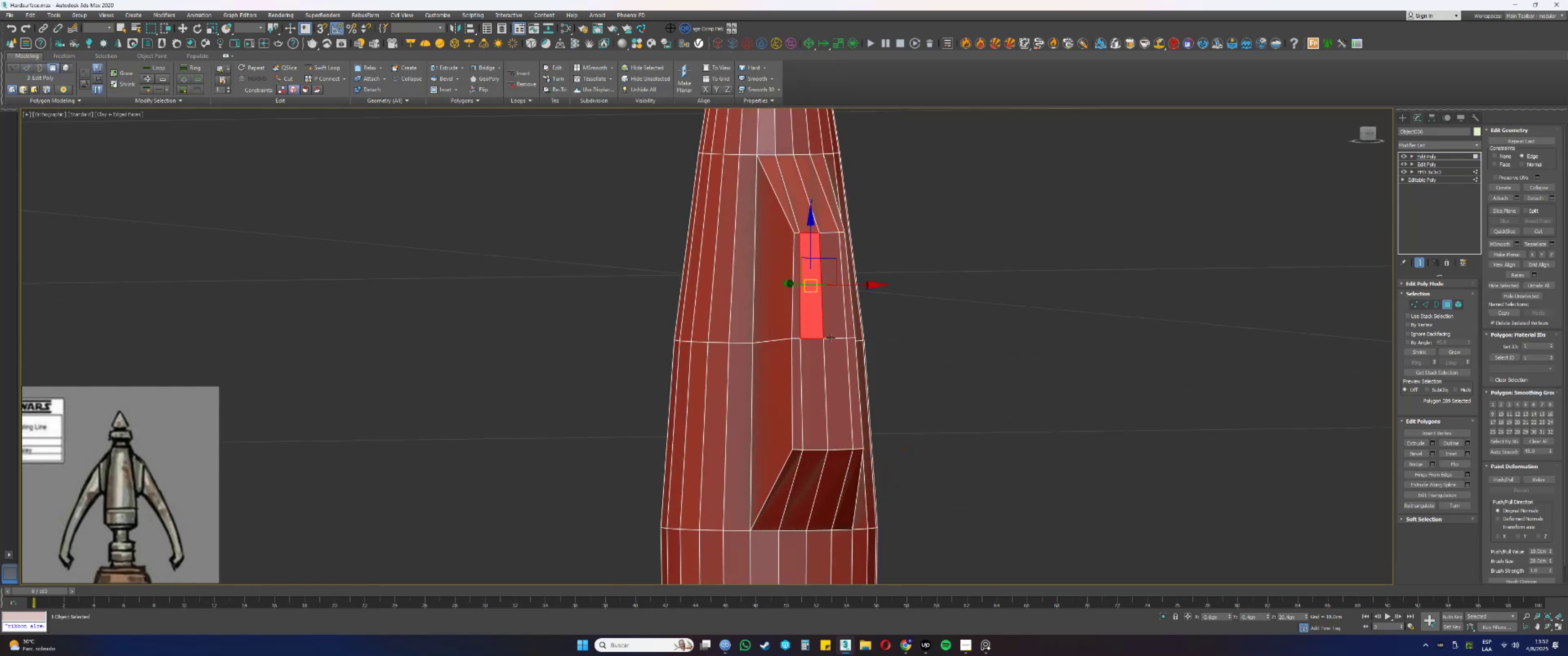 
hold_key(key=AltLeft, duration=0.32)
 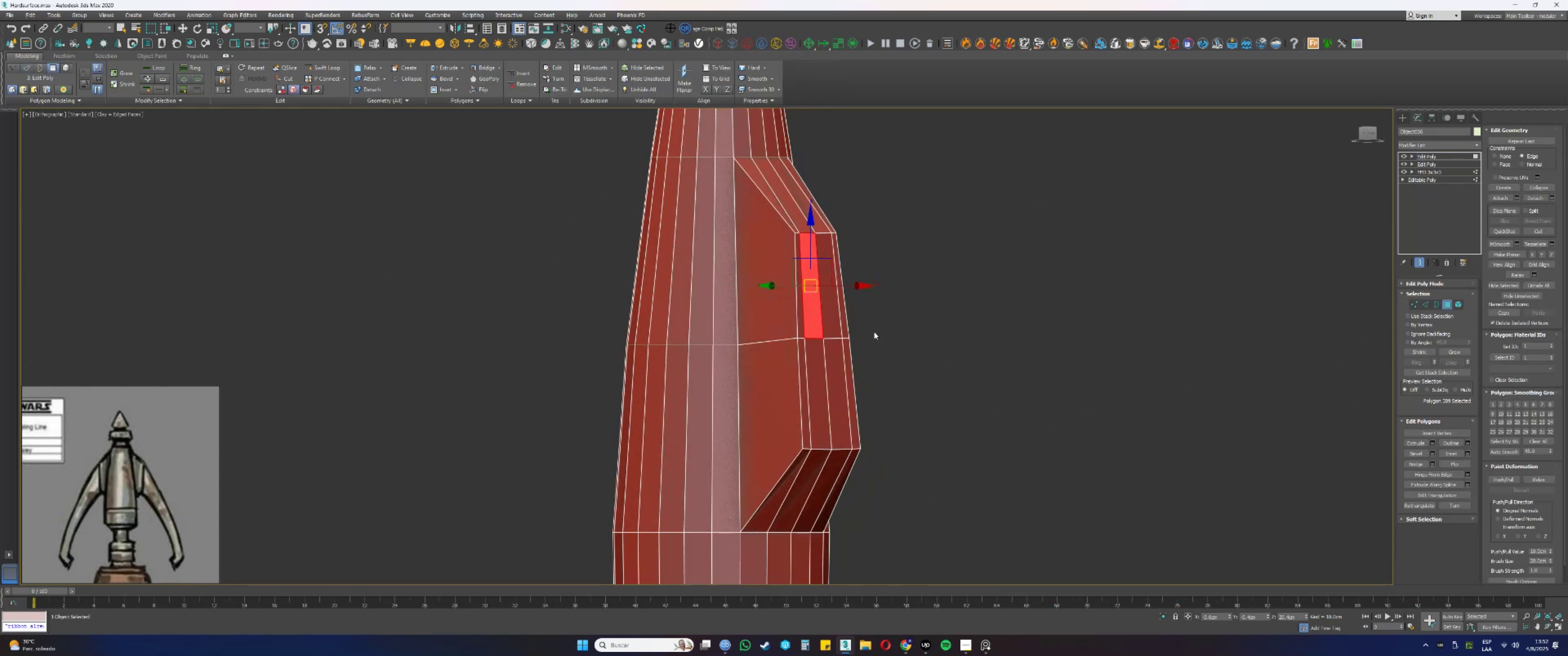 
left_click([993, 315])
 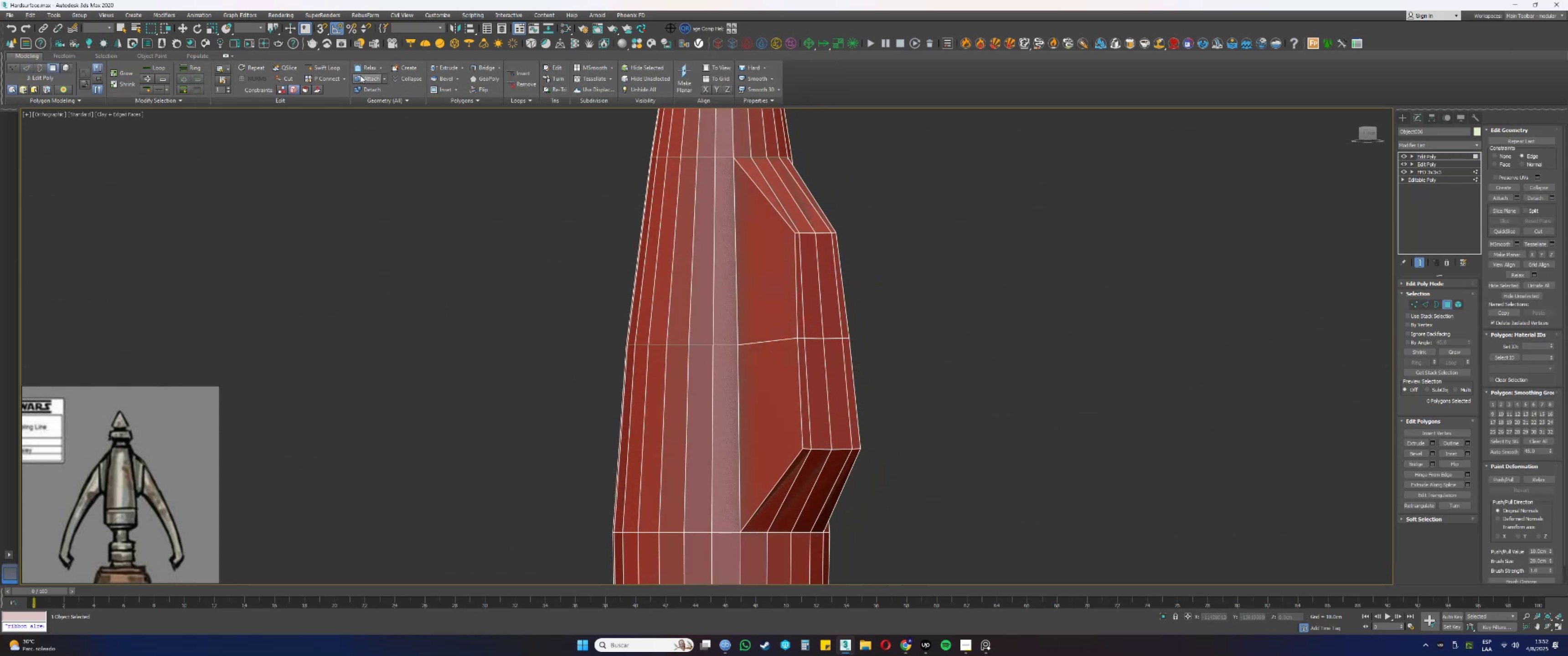 
left_click([319, 67])
 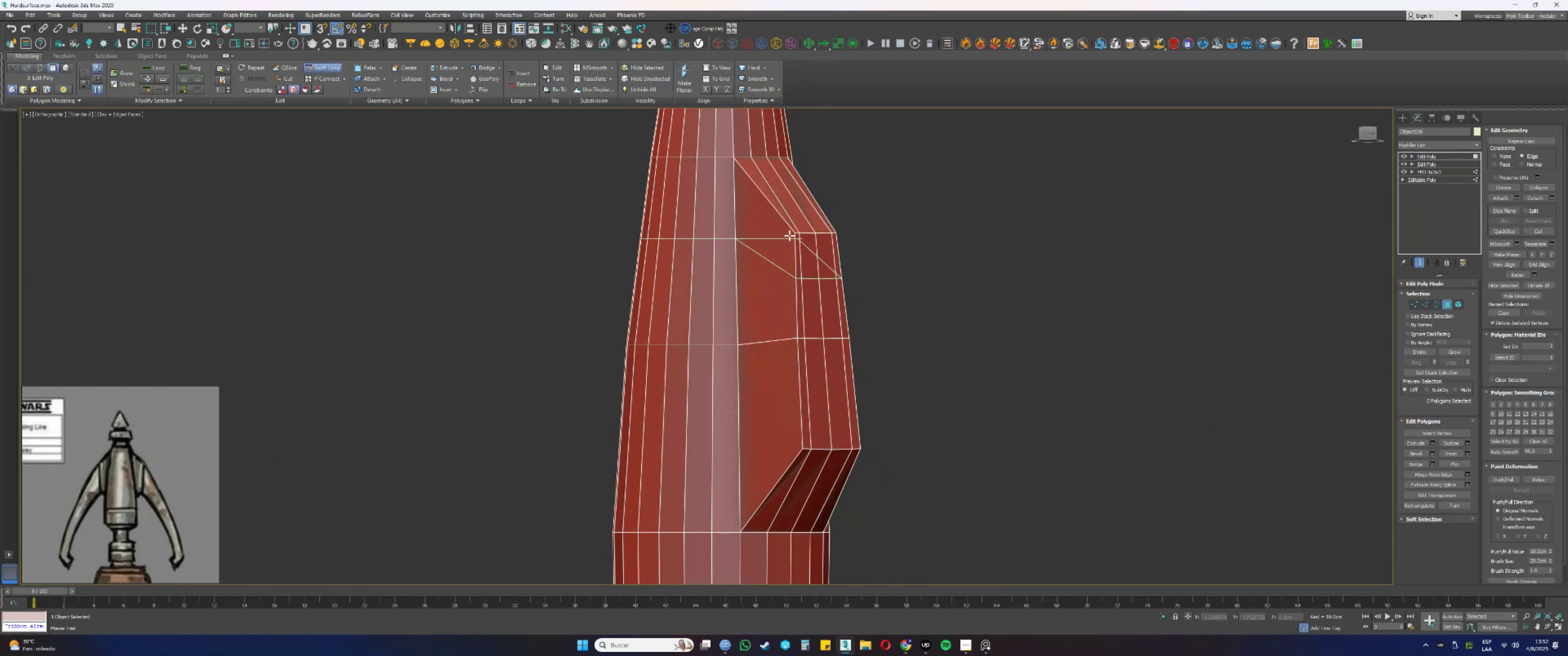 
left_click([790, 241])
 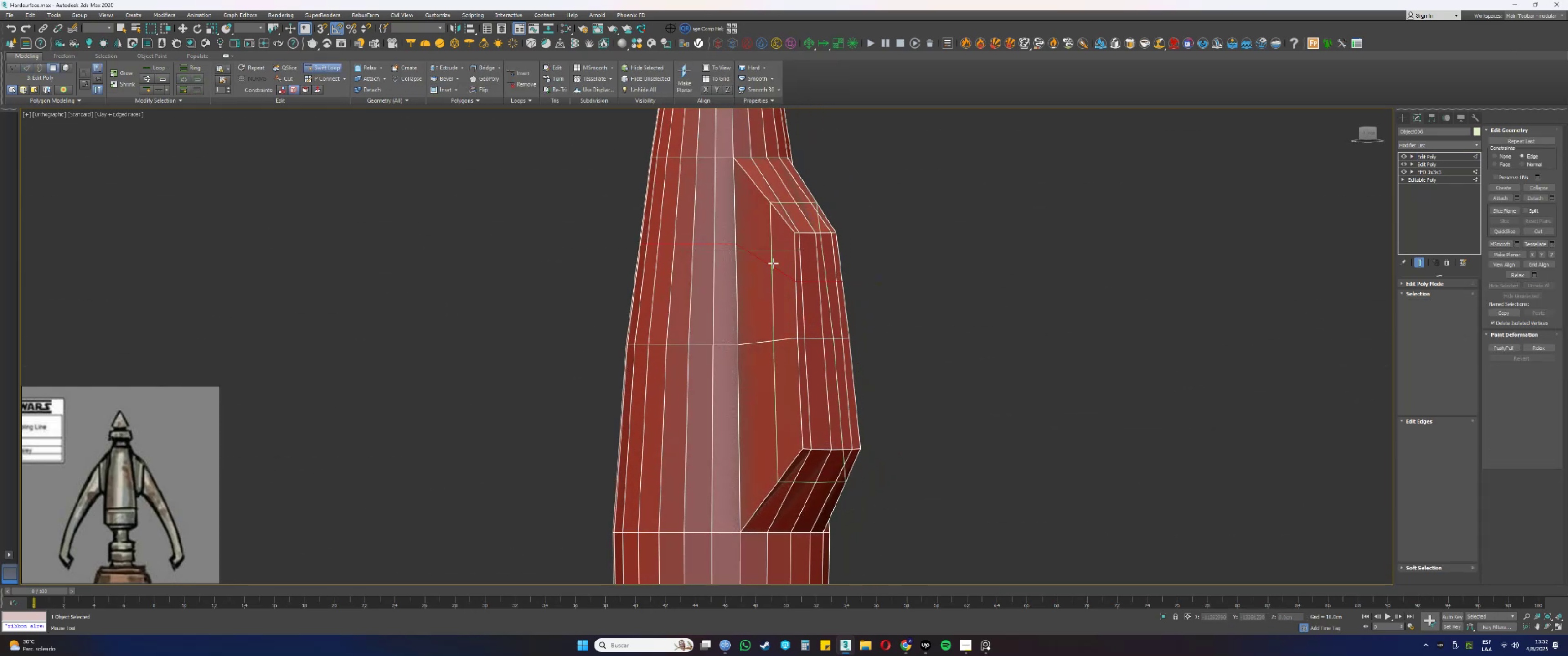 
hold_key(key=AltLeft, duration=3.6)
hold_key(key=ControlLeft, duration=1.53)
left_click_drag(start_coordinate=[773, 265], to_coordinate=[758, 165])
 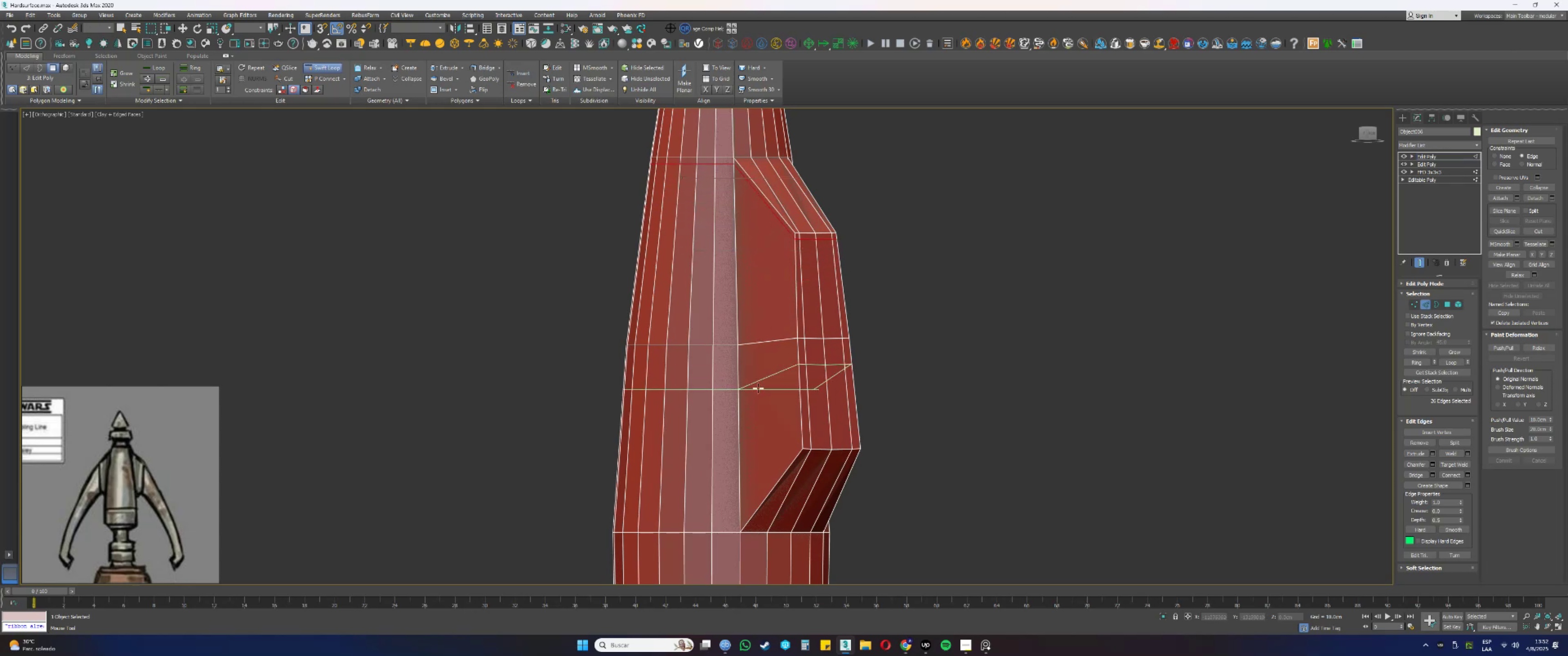 
hold_key(key=ControlLeft, duration=1.53)
 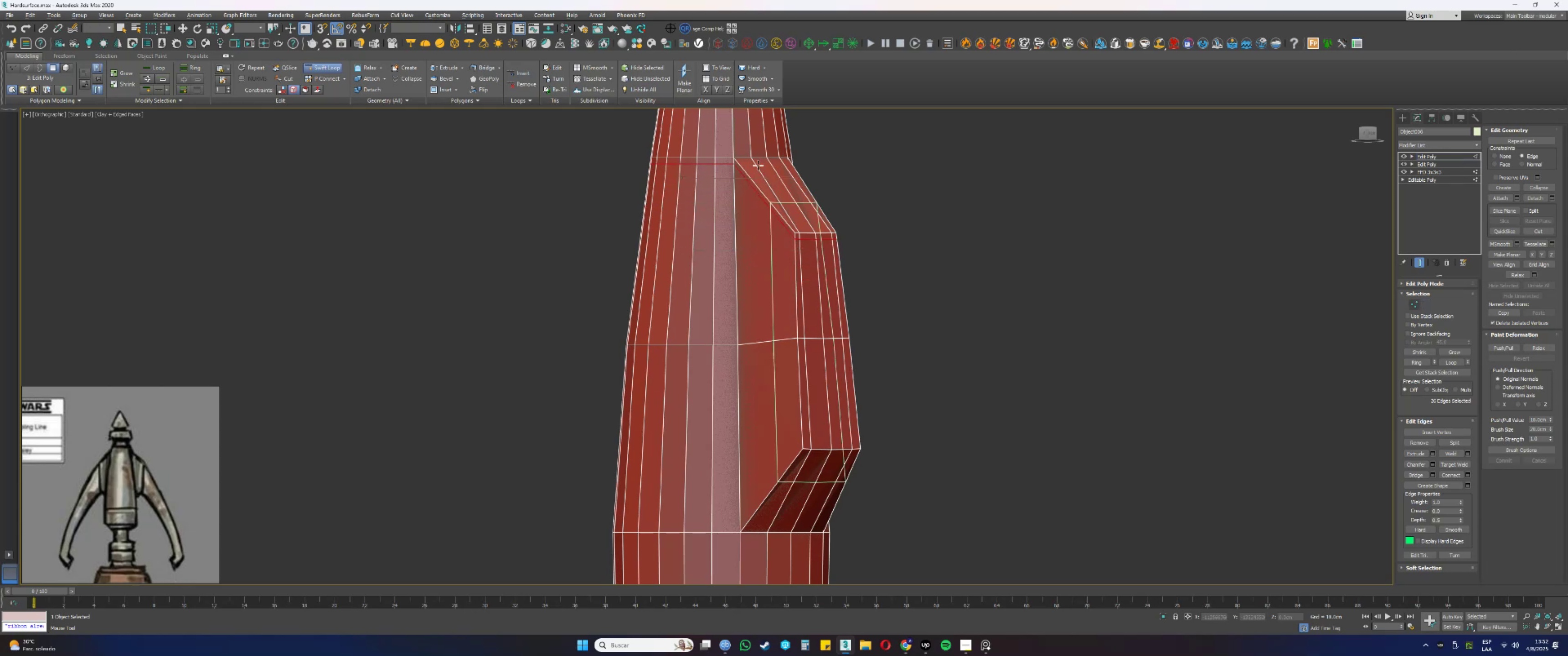 
hold_key(key=ControlLeft, duration=0.53)
 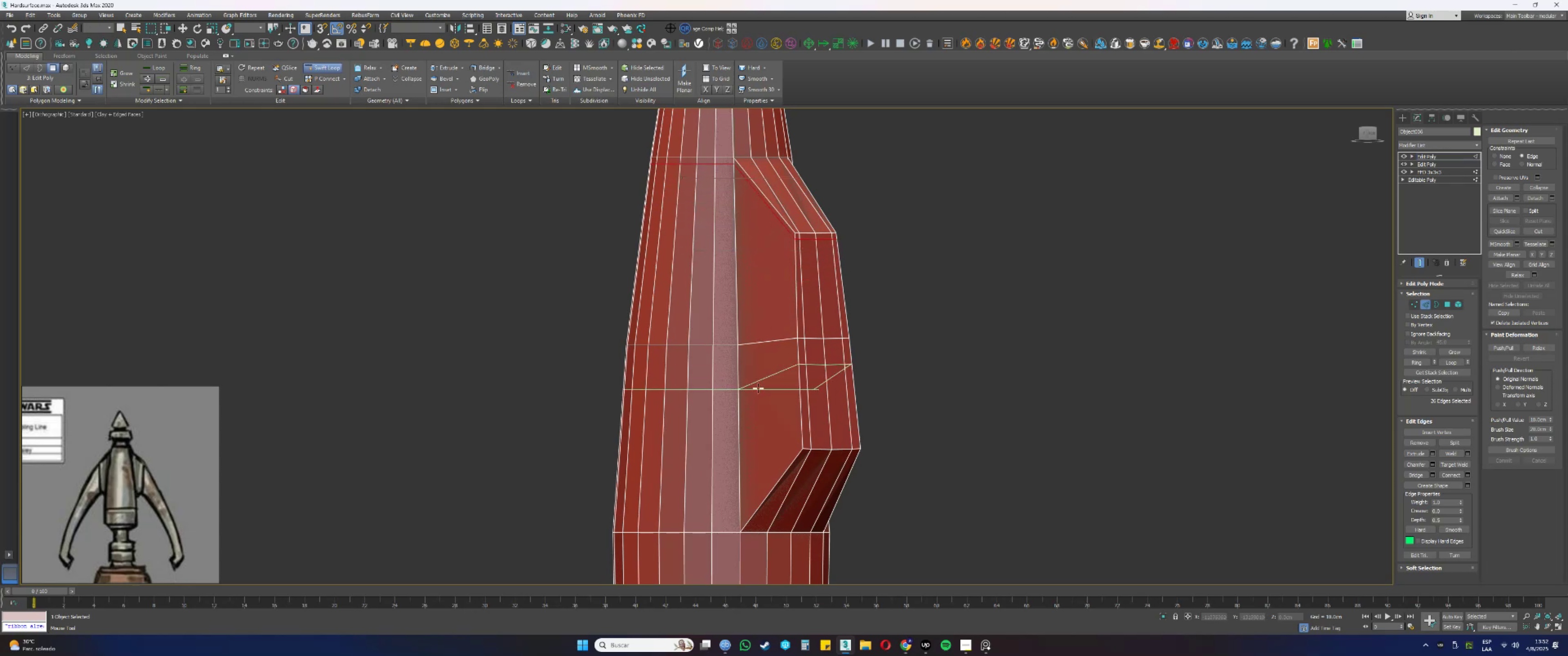 
hold_key(key=AltLeft, duration=2.73)
hold_key(key=ControlLeft, duration=1.5)
left_click_drag(start_coordinate=[758, 384], to_coordinate=[758, 522])
 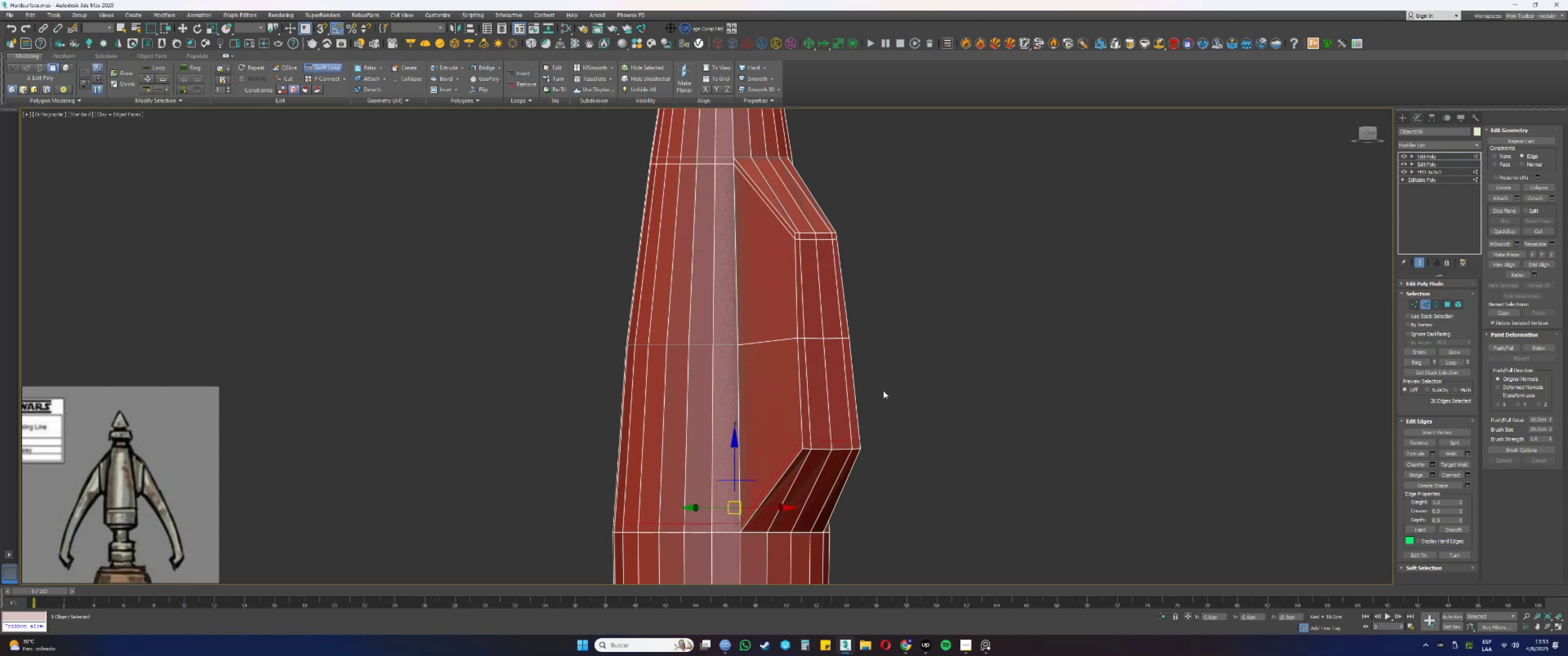 
hold_key(key=ControlLeft, duration=1.25)
 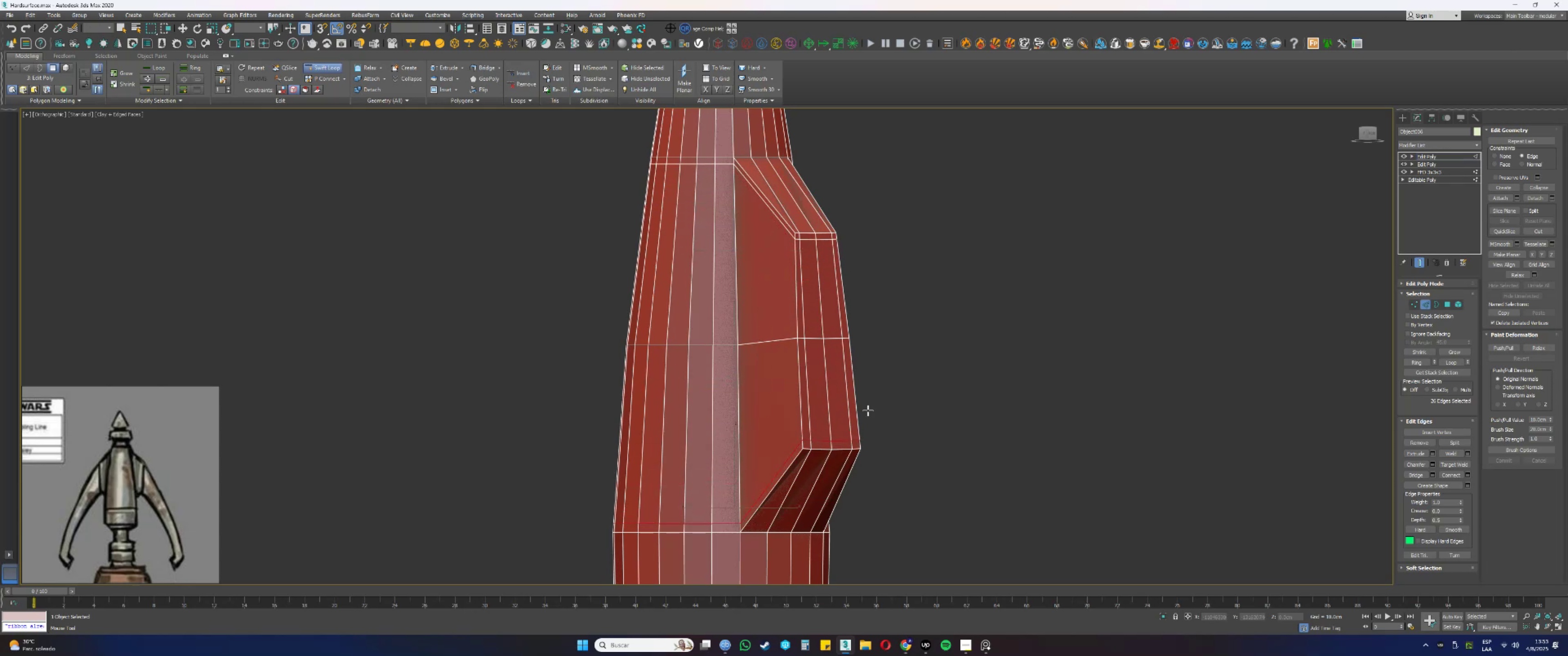 
right_click([883, 391])
 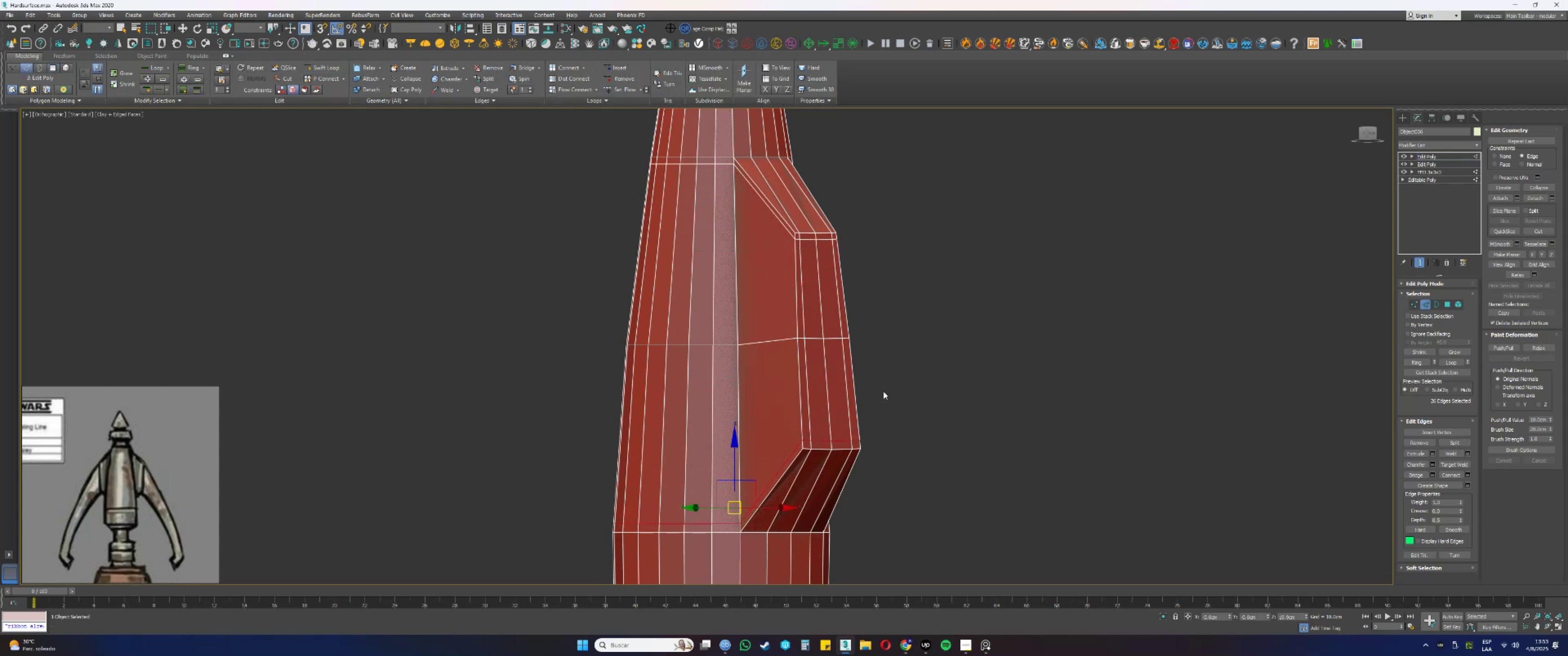 
key(4)
 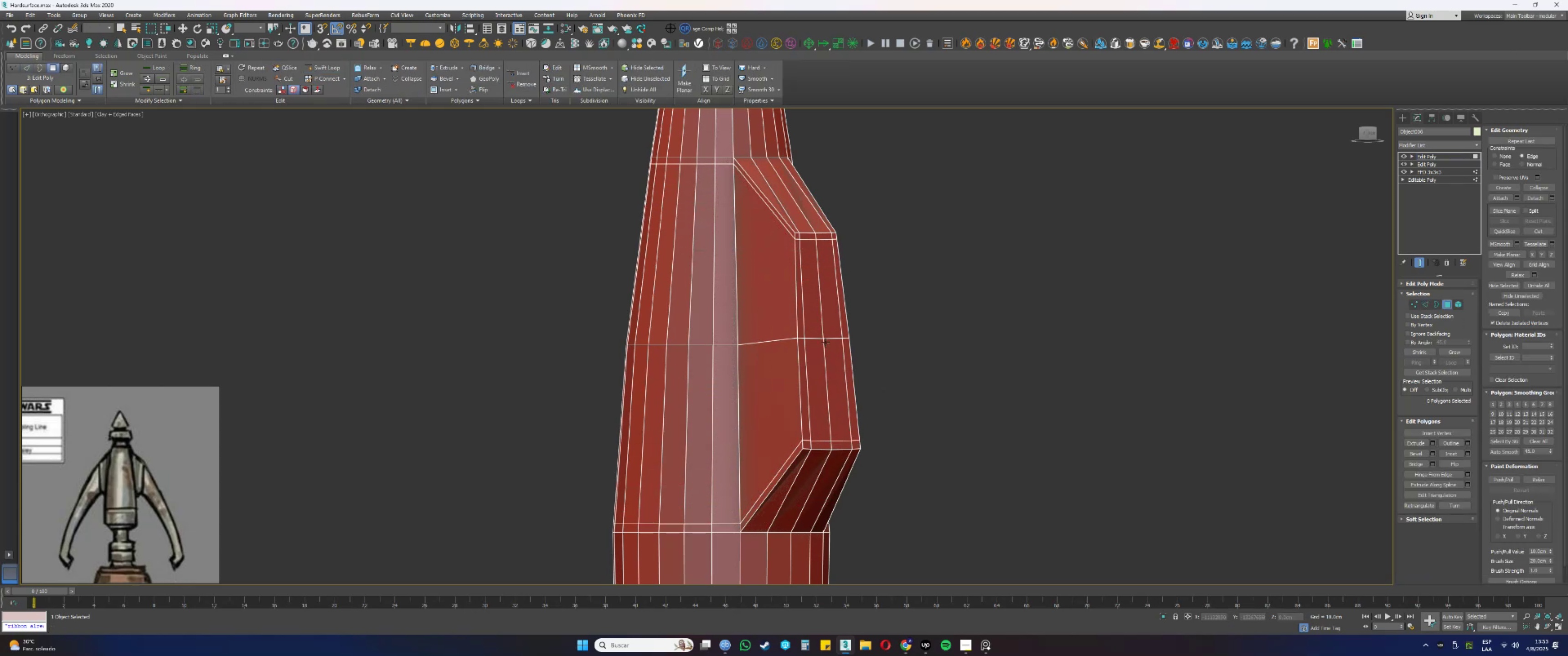 
left_click([830, 331])
 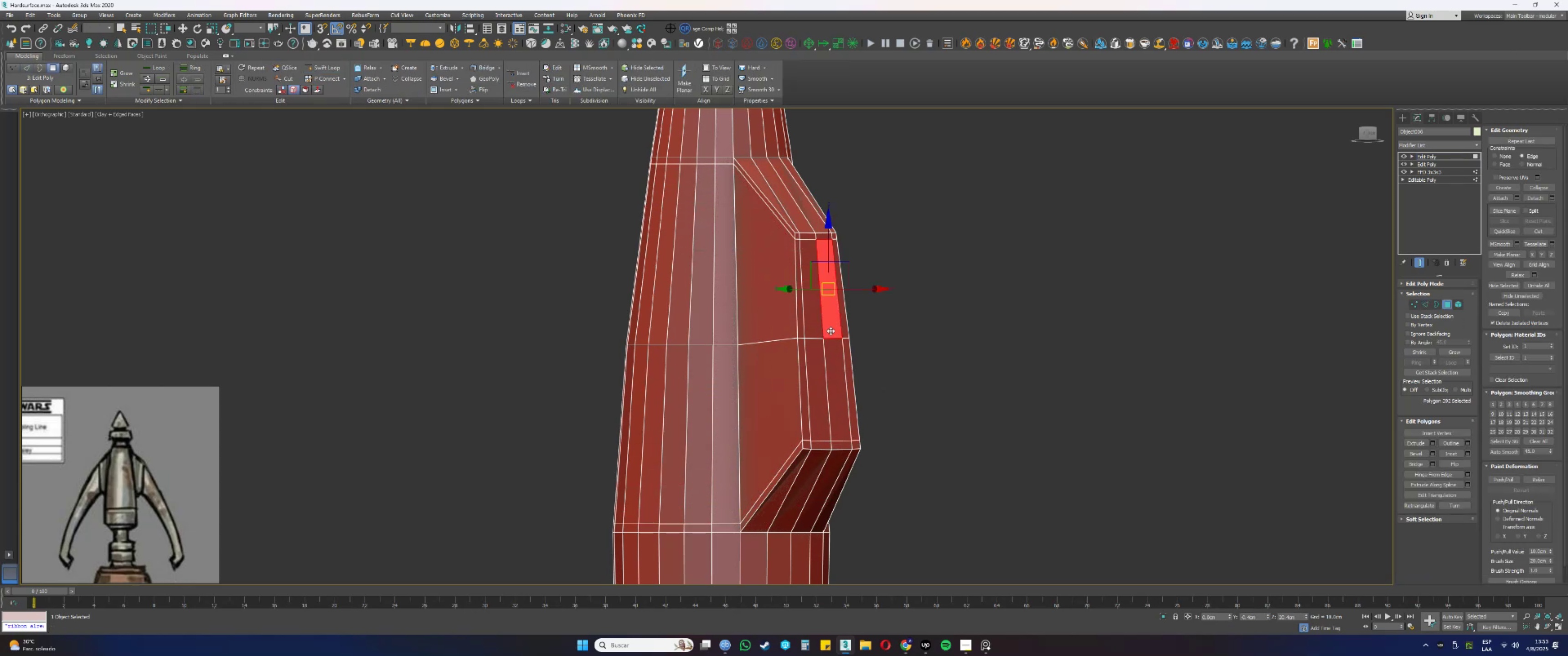 
hold_key(key=ControlLeft, duration=1.32)
double_click([813, 328])
 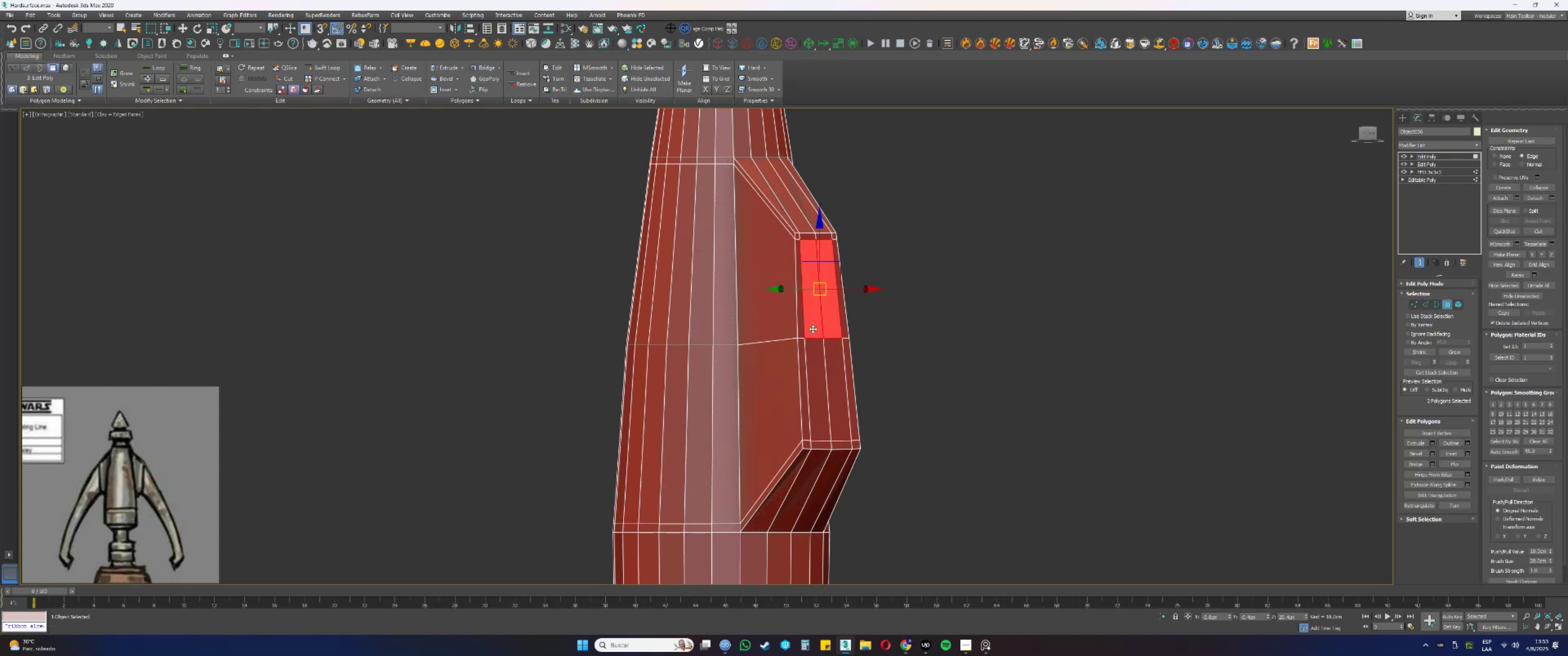 
triple_click([804, 366])
 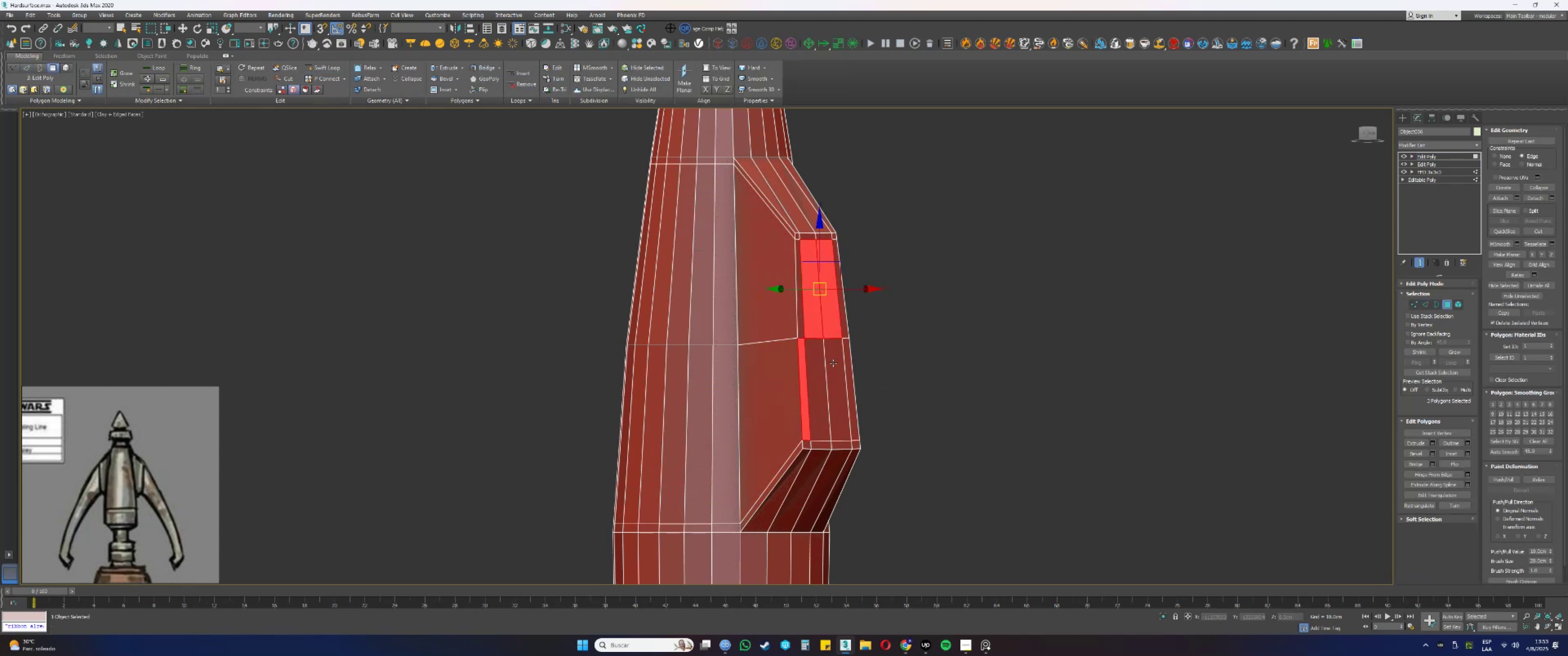 
triple_click([833, 363])
 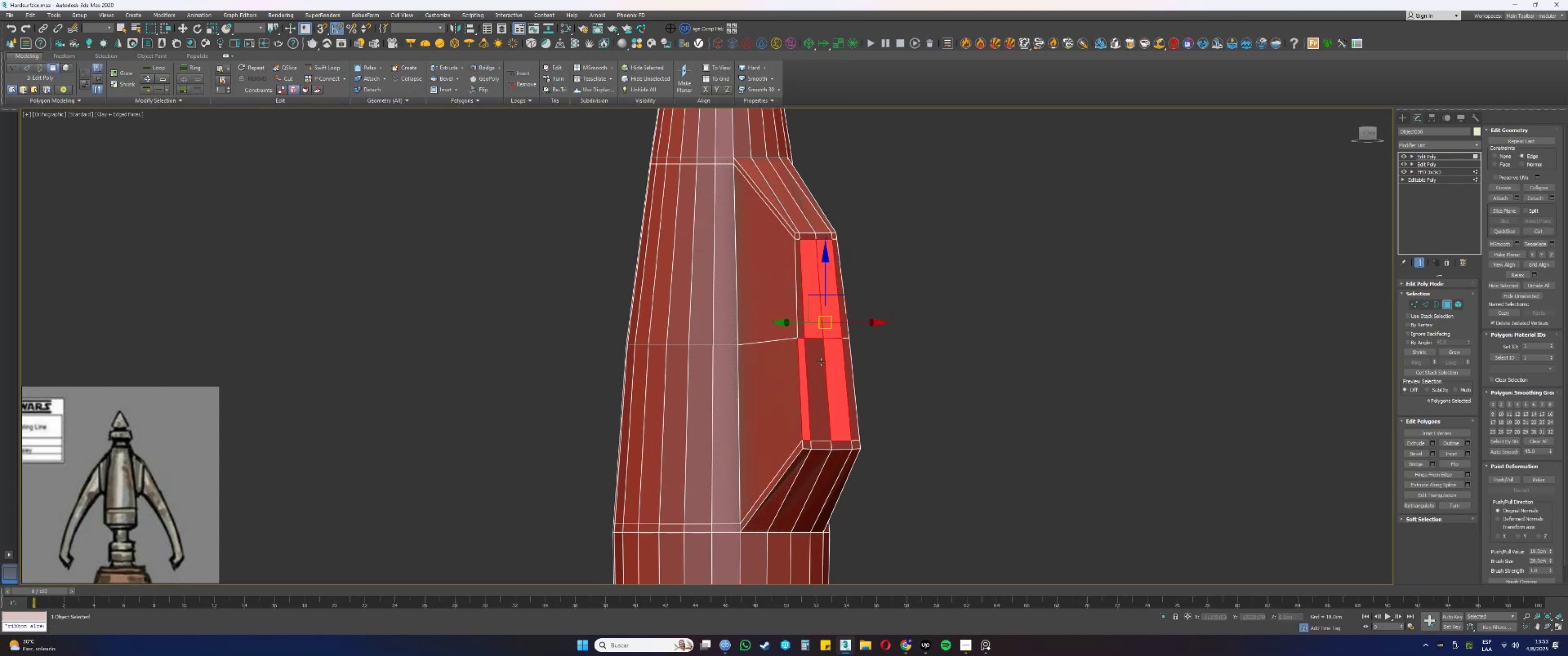 
triple_click([819, 361])
 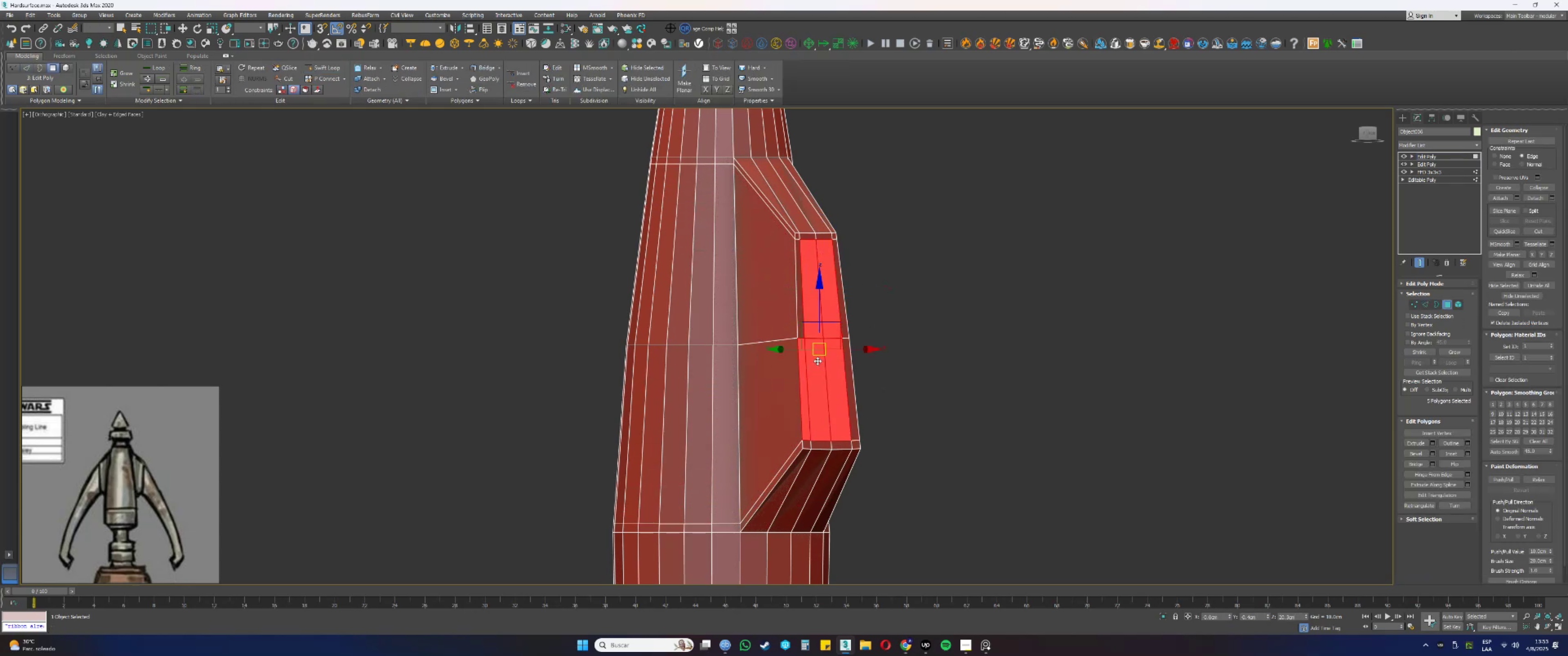 
key(Alt+AltLeft)
 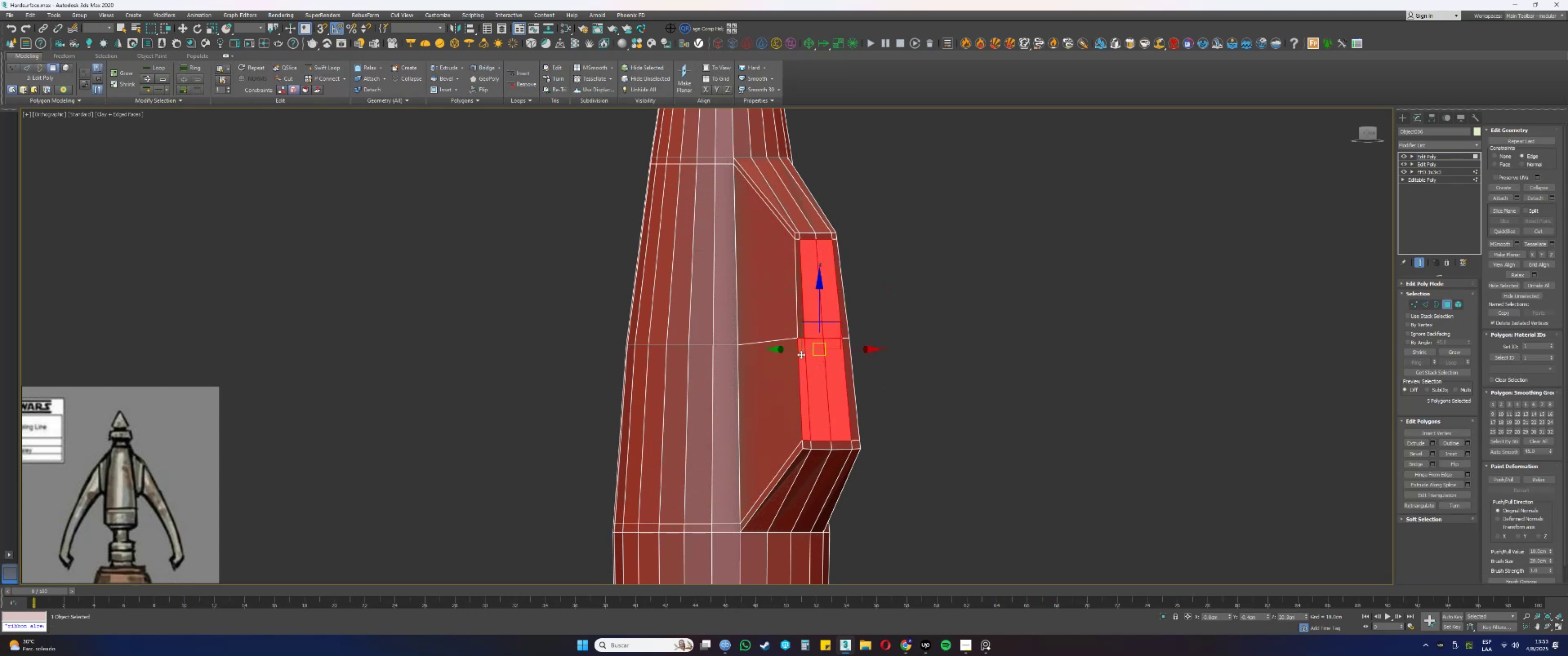 
triple_click([801, 354])
 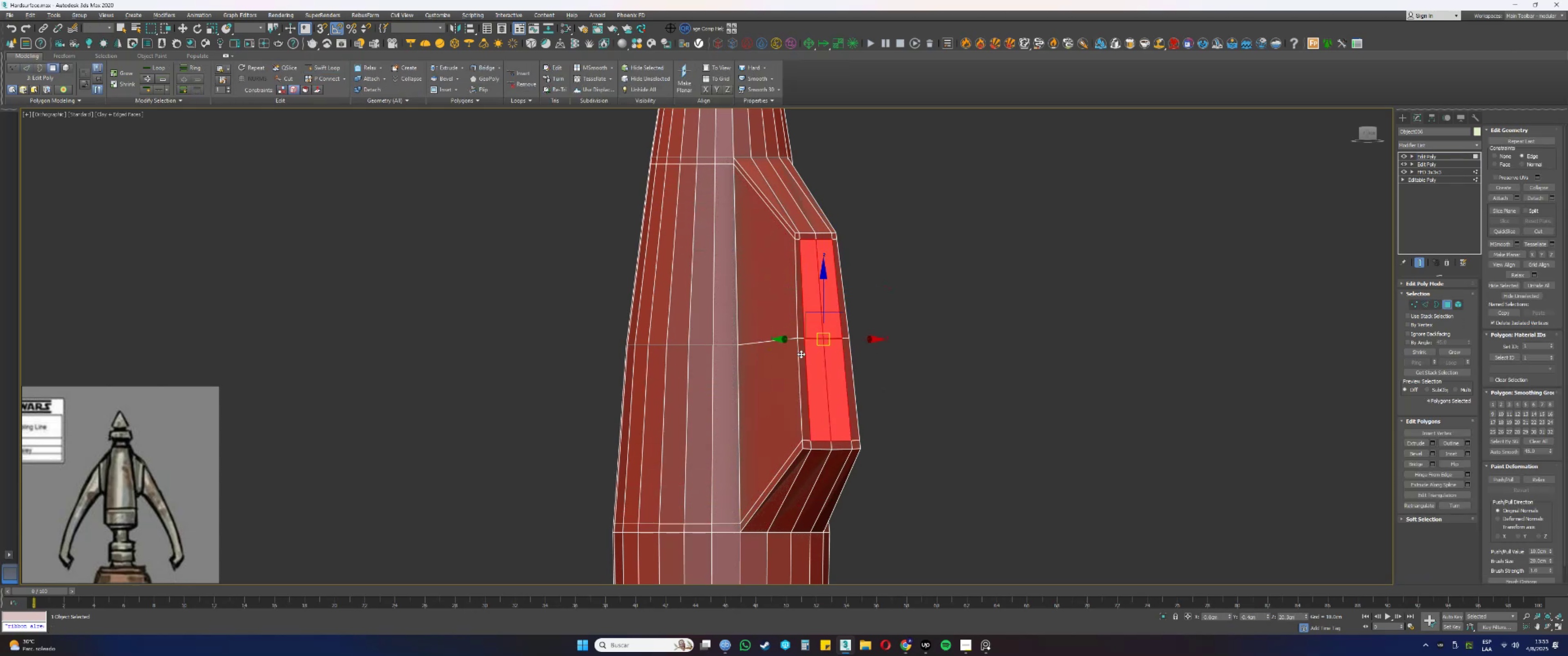 
key(F3)
 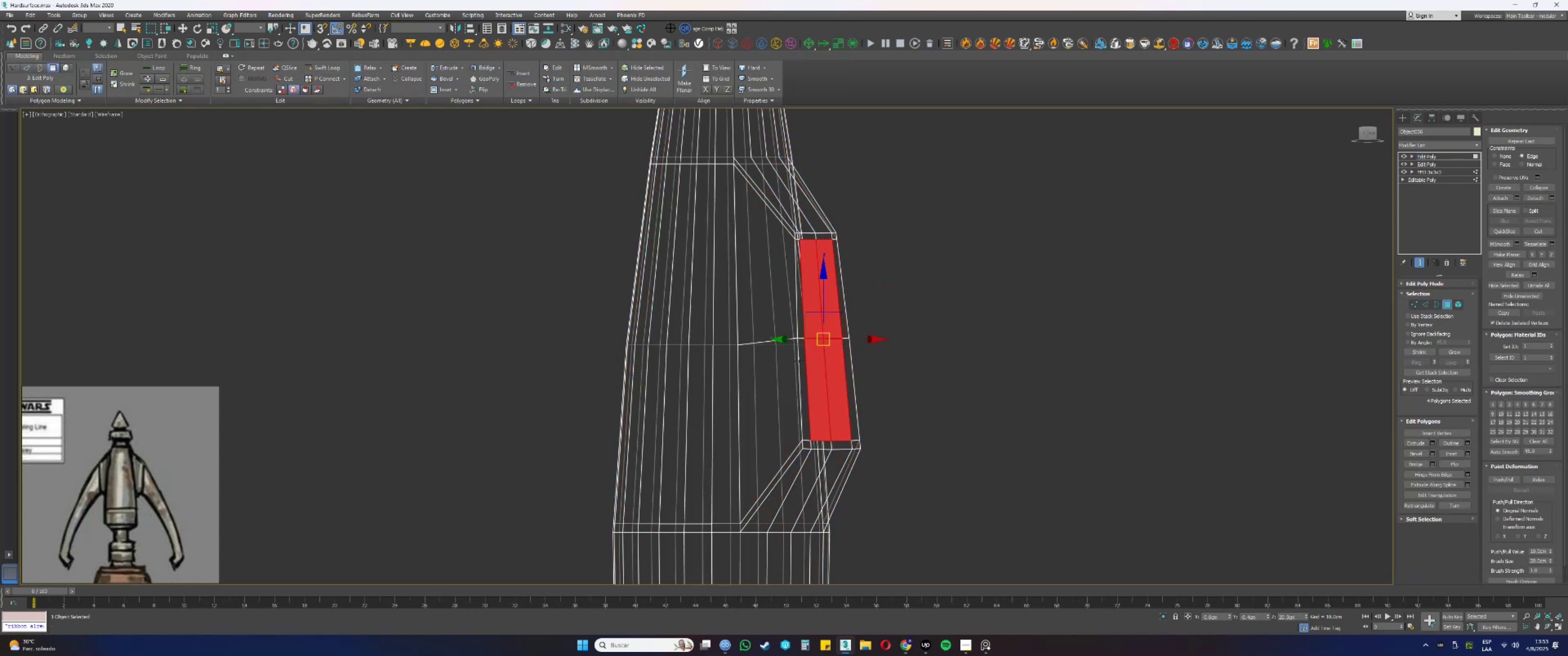 
hold_key(key=AltLeft, duration=0.6)
 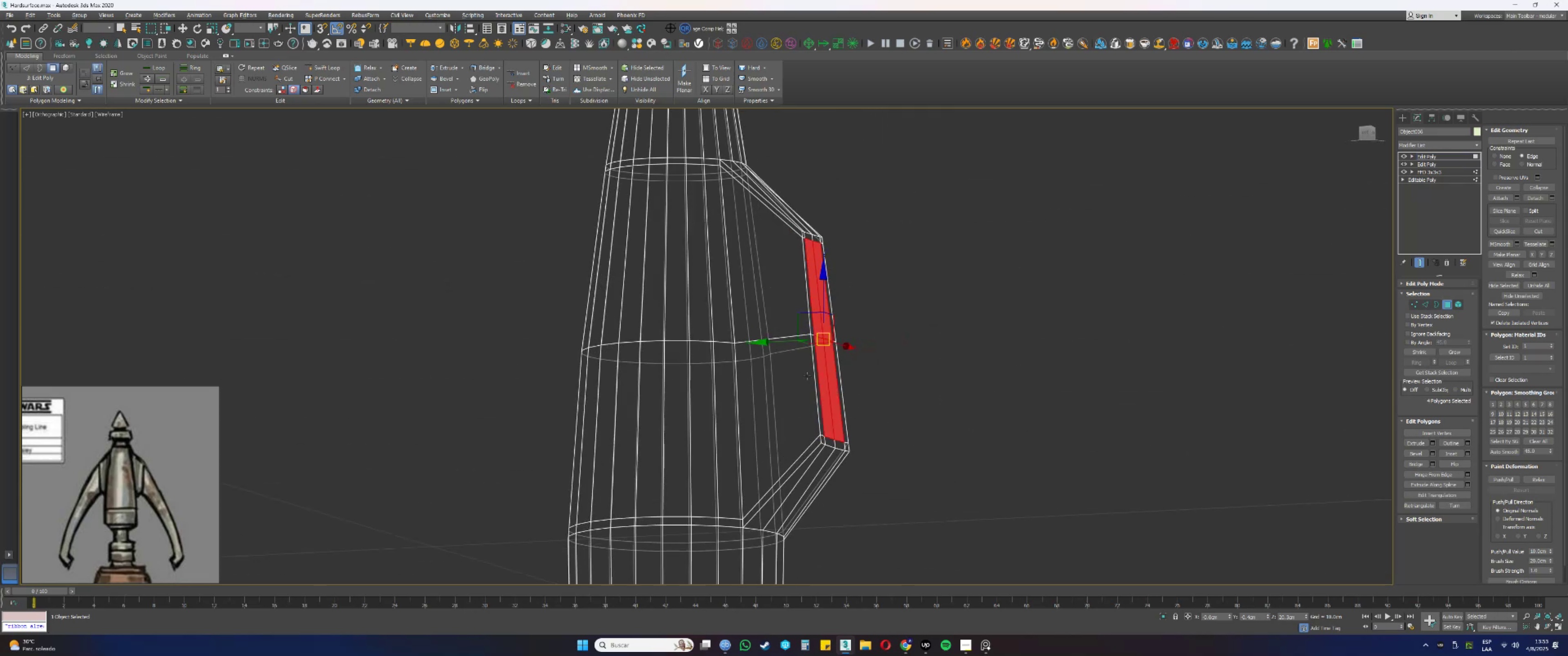 
key(F3)
 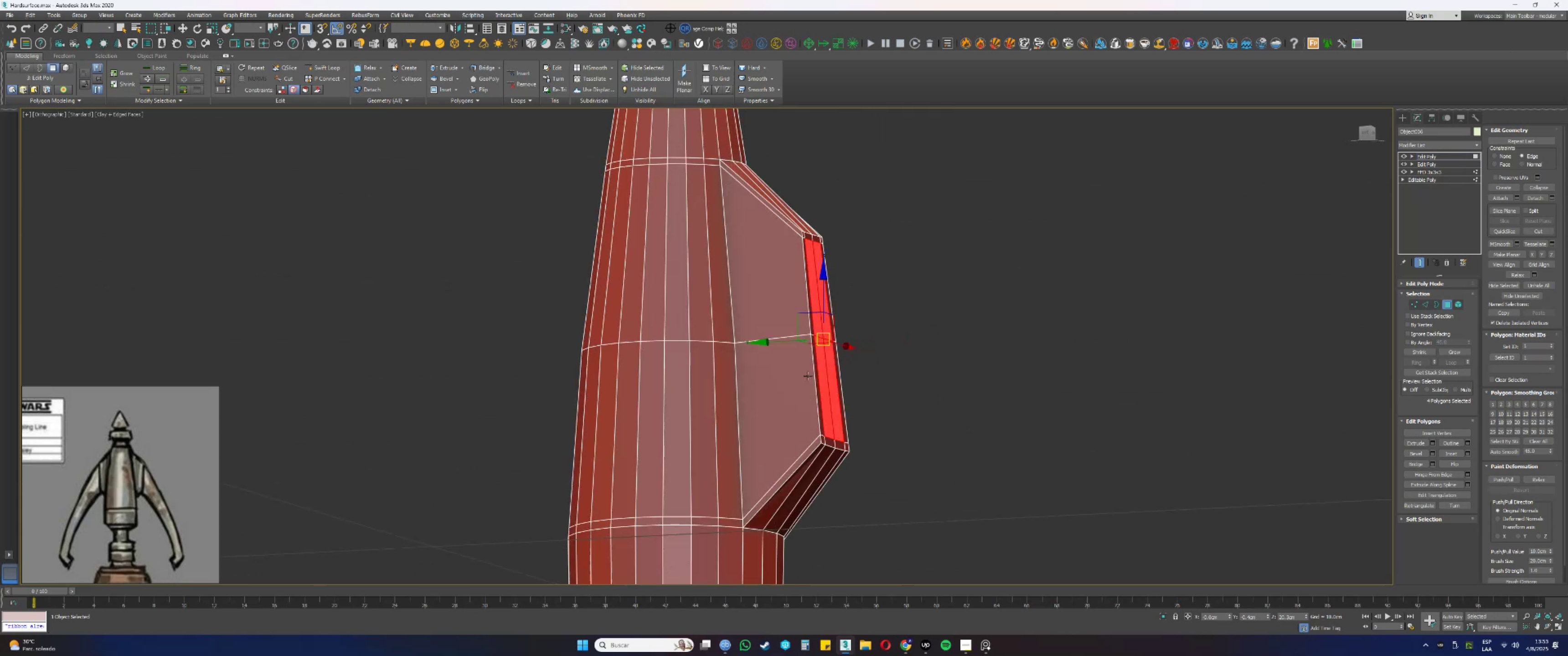 
key(Alt+AltLeft)
 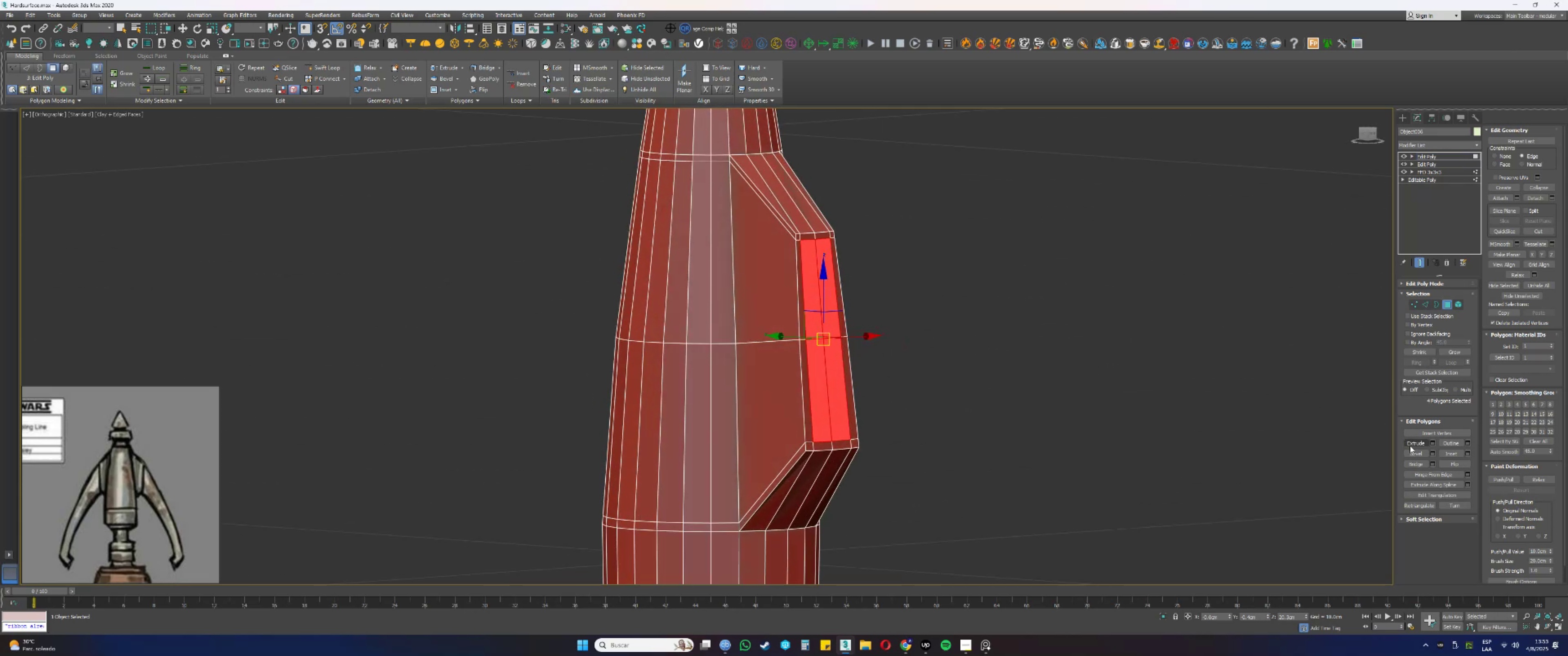 
key(Alt+AltLeft)
 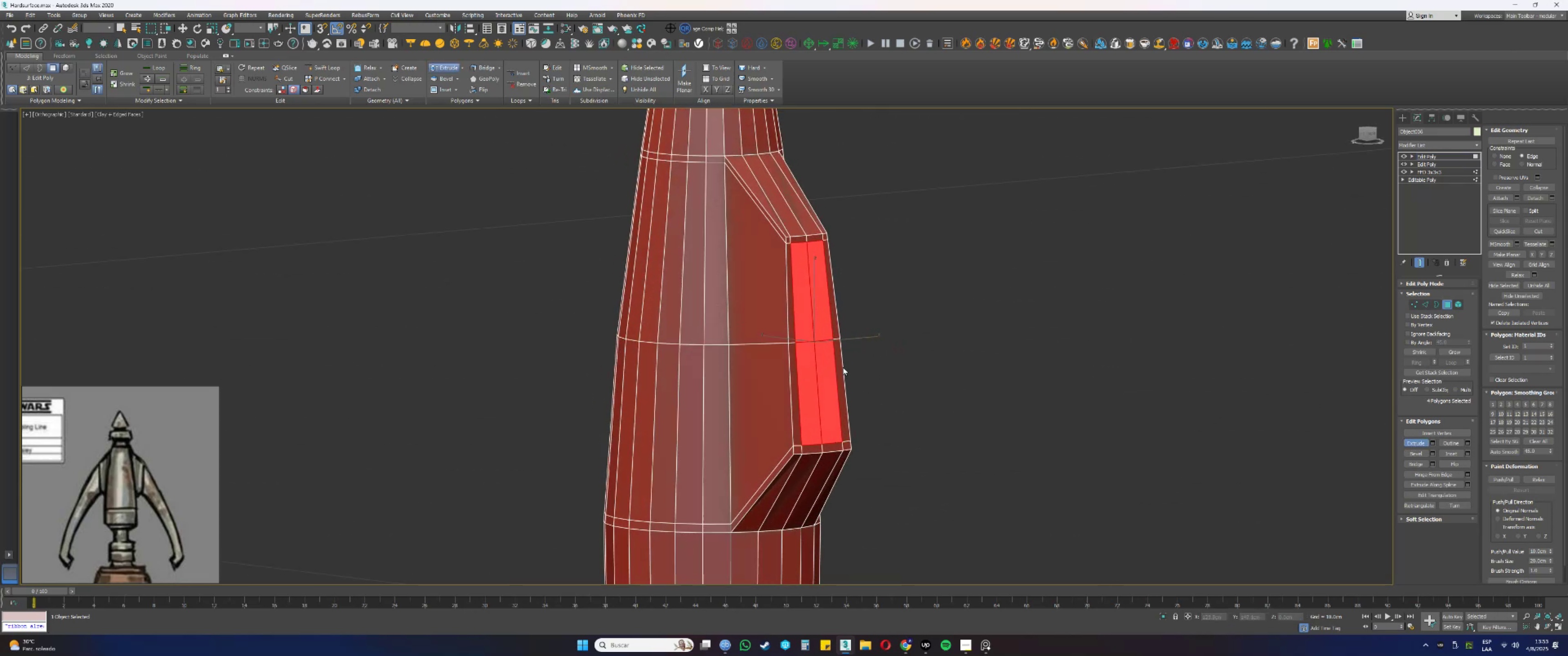 
left_click_drag(start_coordinate=[817, 334], to_coordinate=[814, 409])
 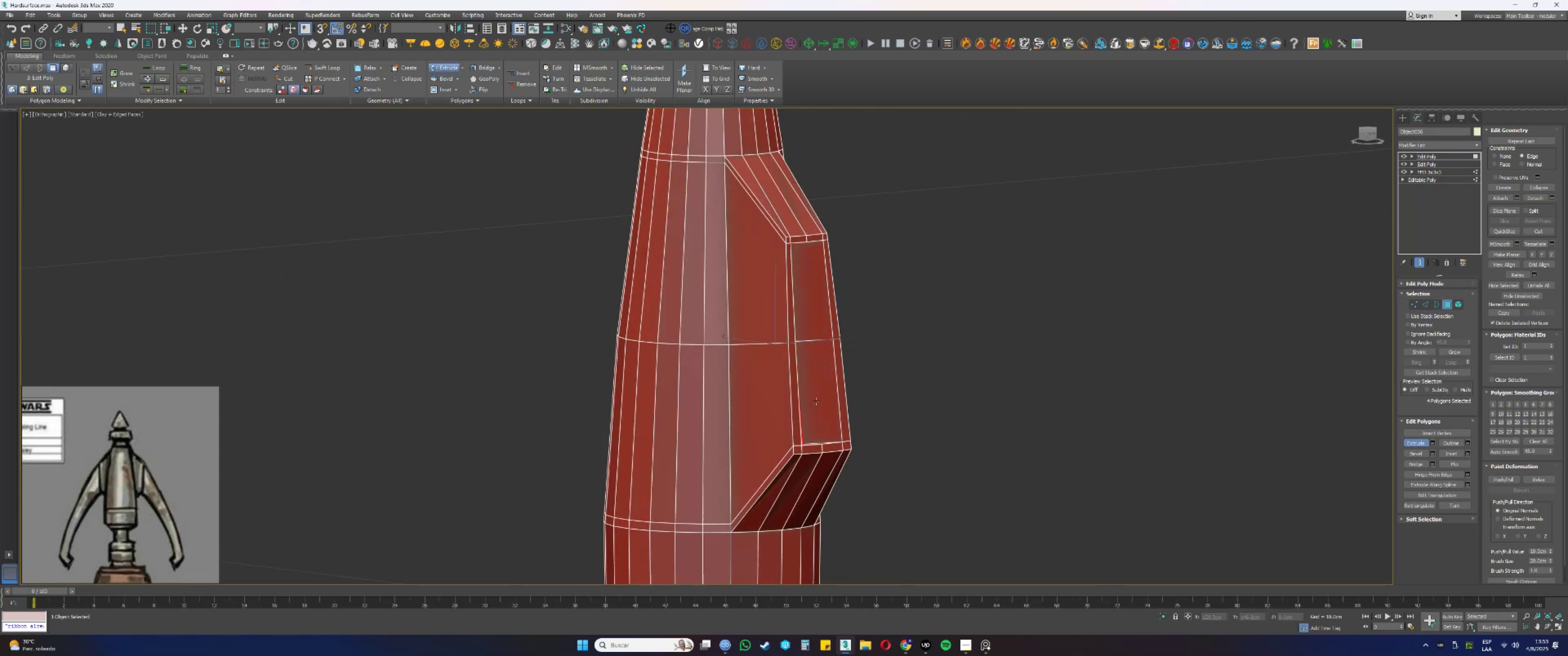 
hold_key(key=AltLeft, duration=1.5)
 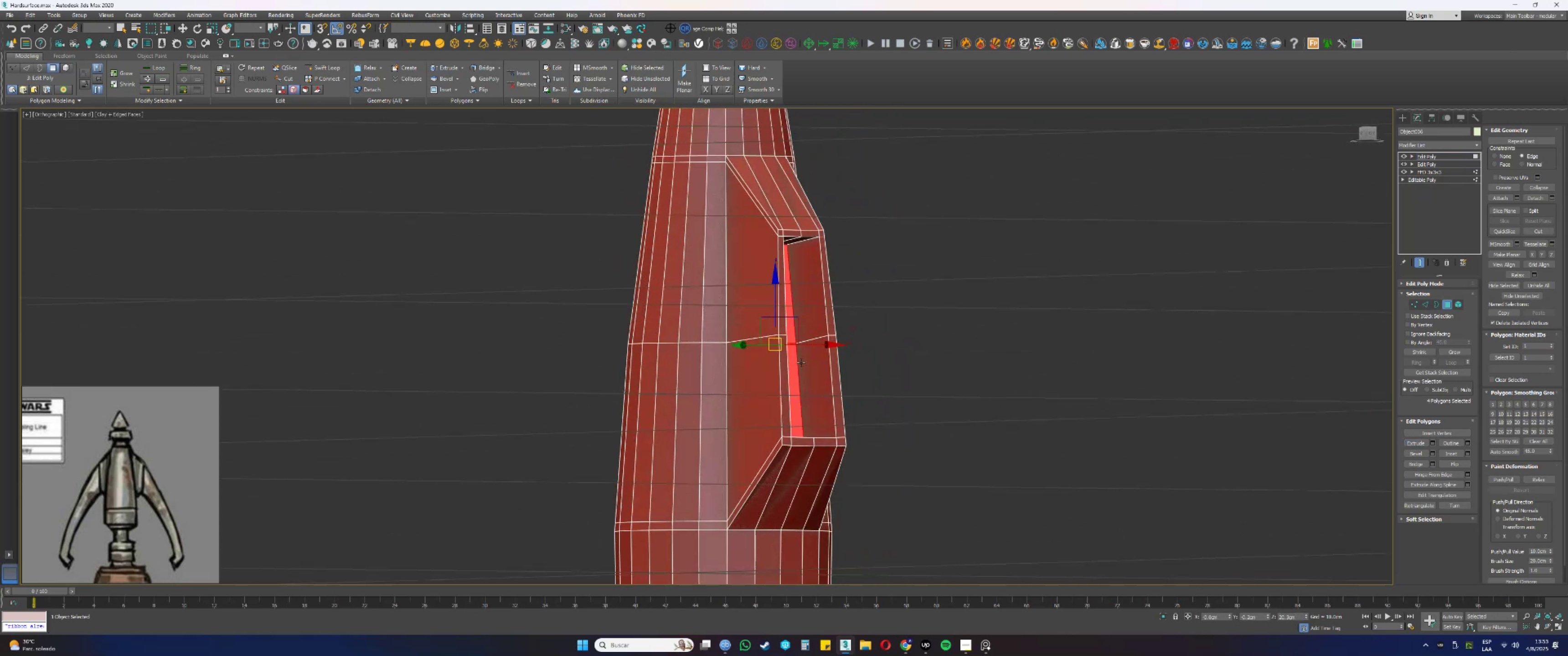 
hold_key(key=AltLeft, duration=0.39)
 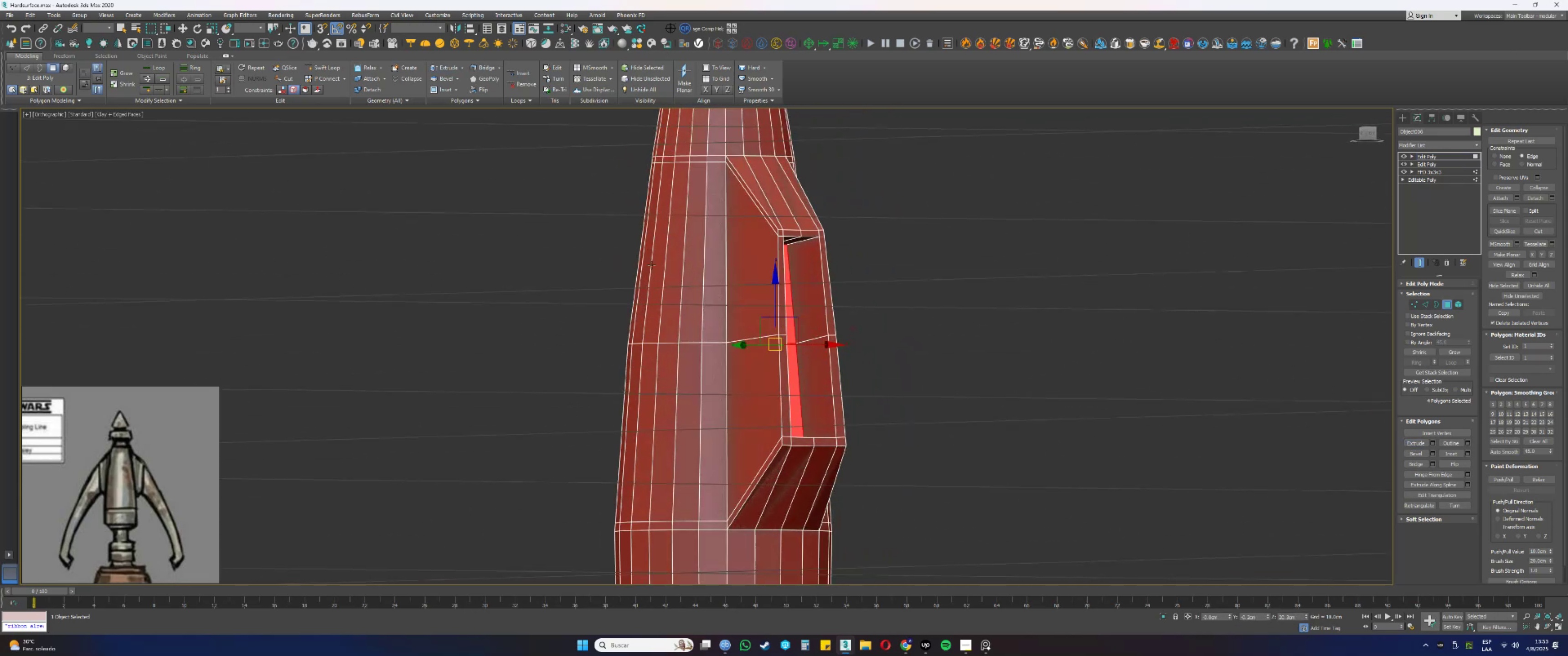 
left_click([446, 175])
 